 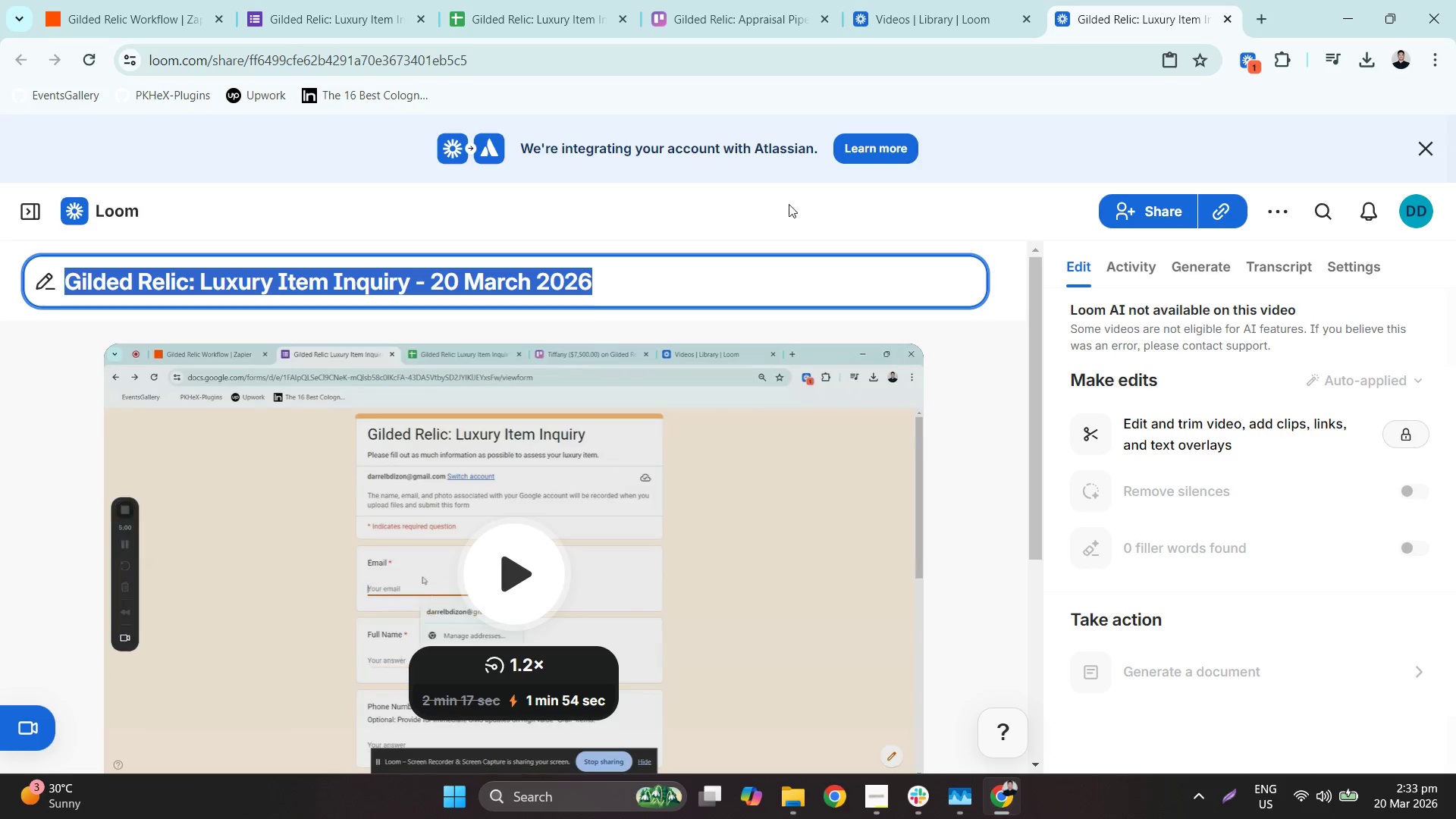 
left_click([1139, 23])
 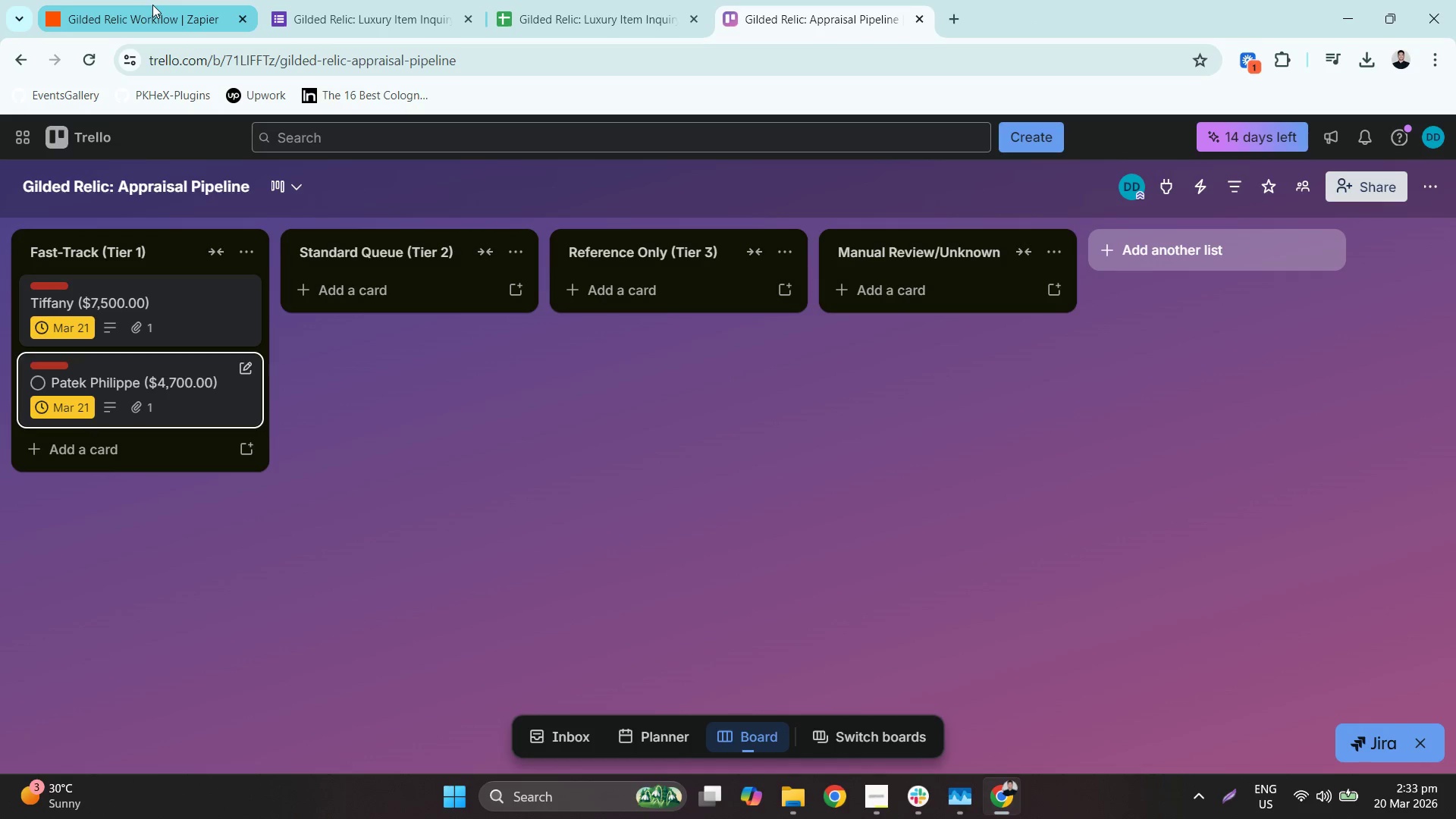 
left_click([152, 4])
 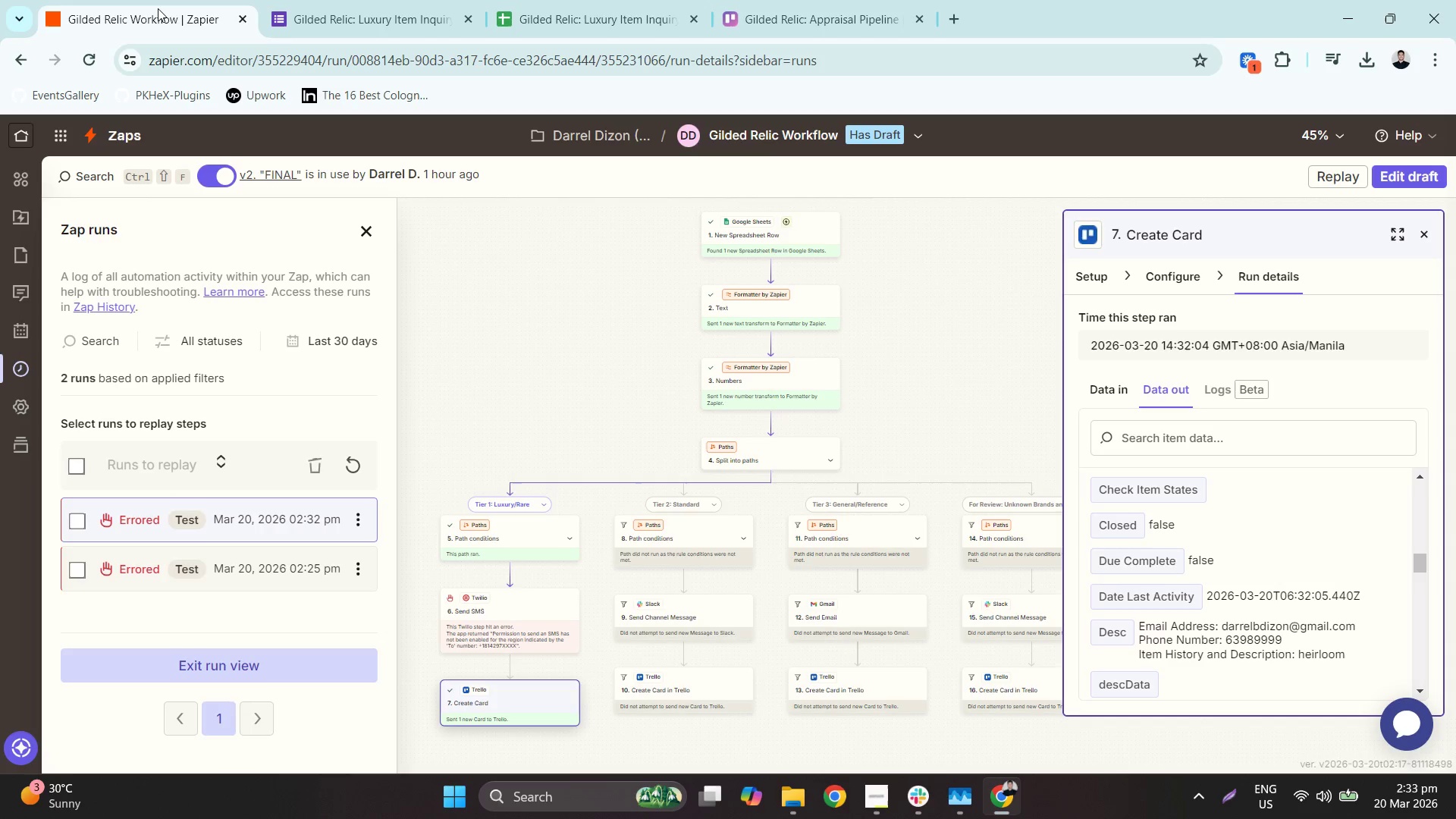 
wait(12.11)
 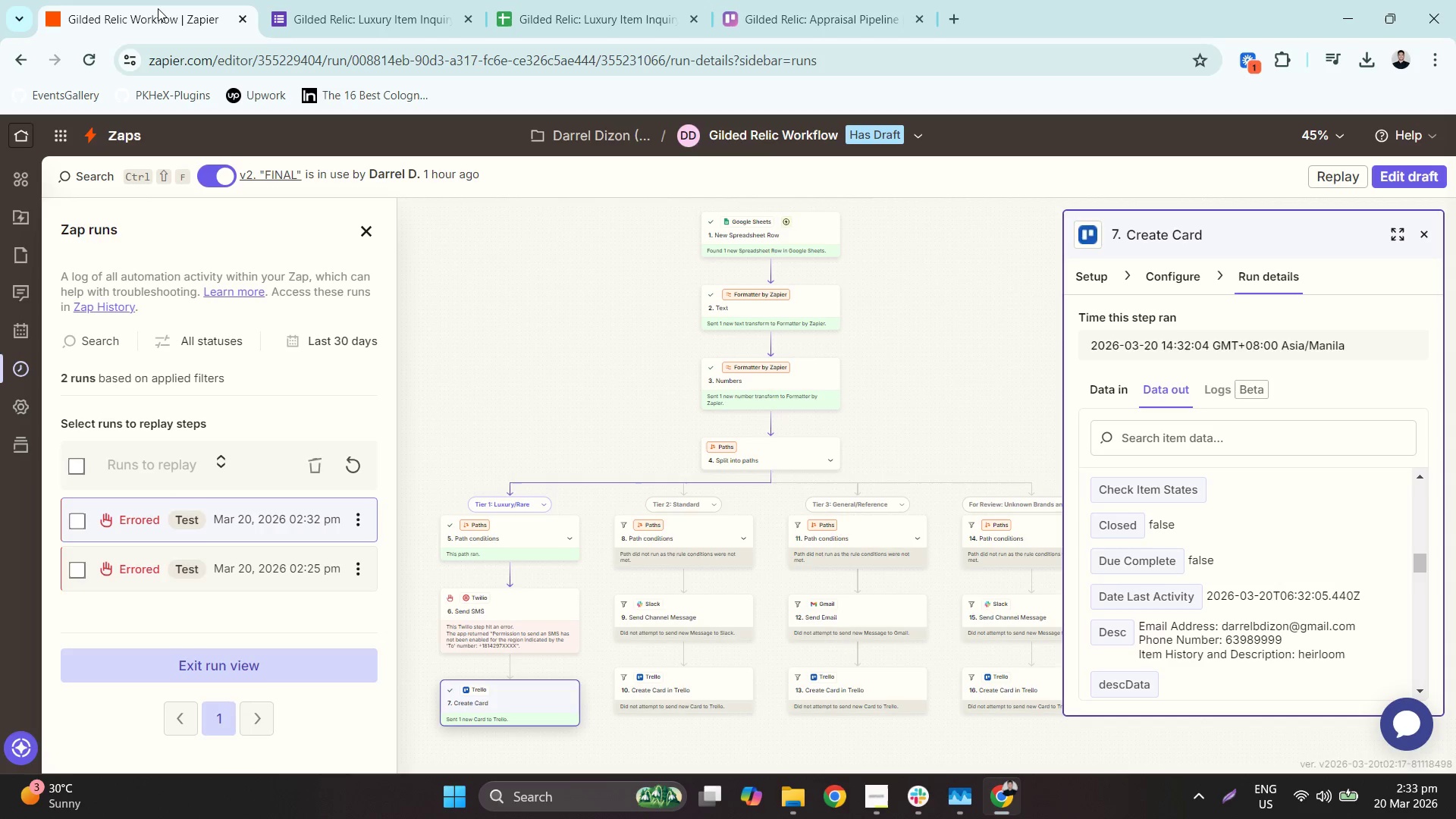 
left_click([561, 253])
 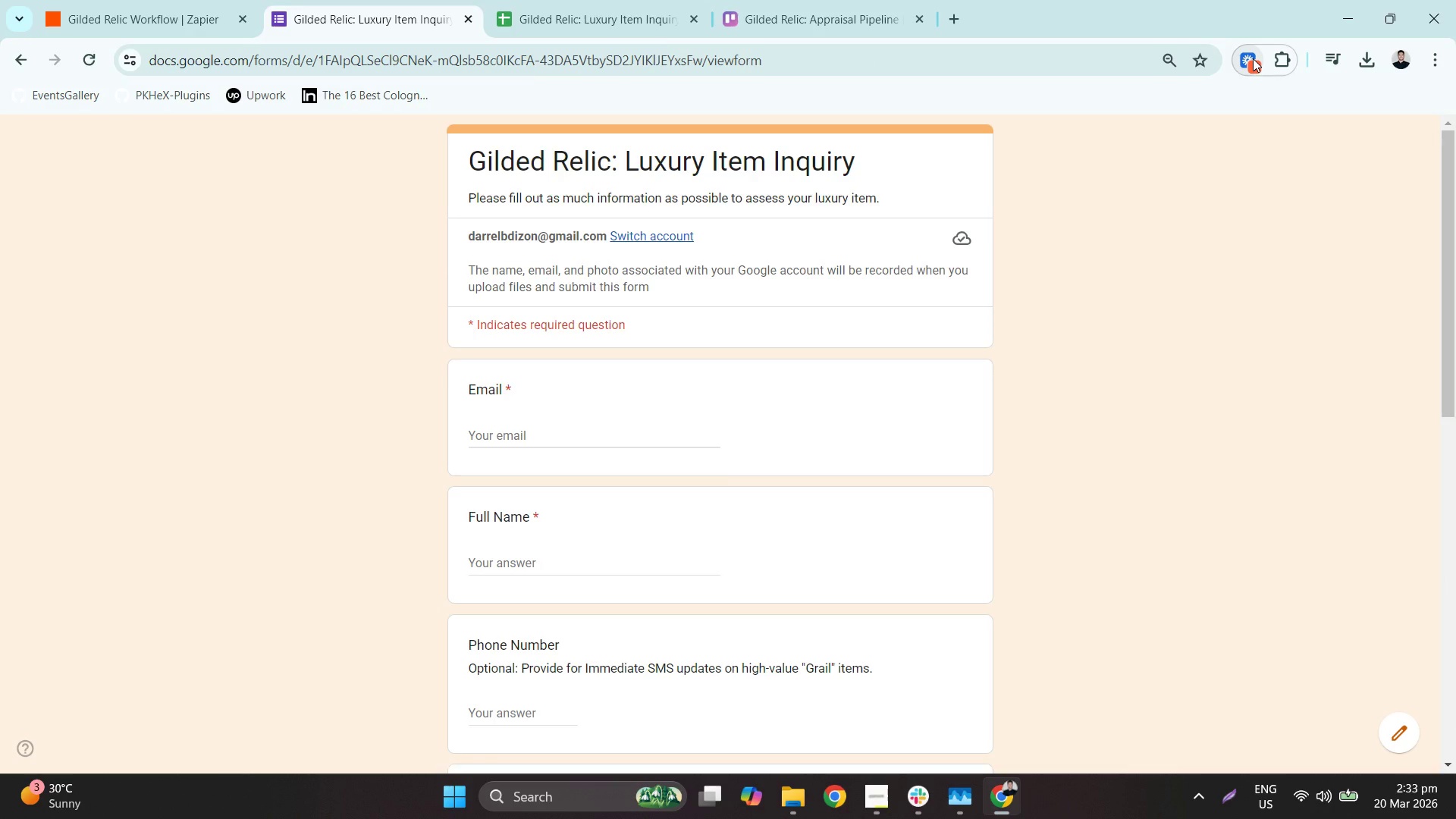 
wait(7.62)
 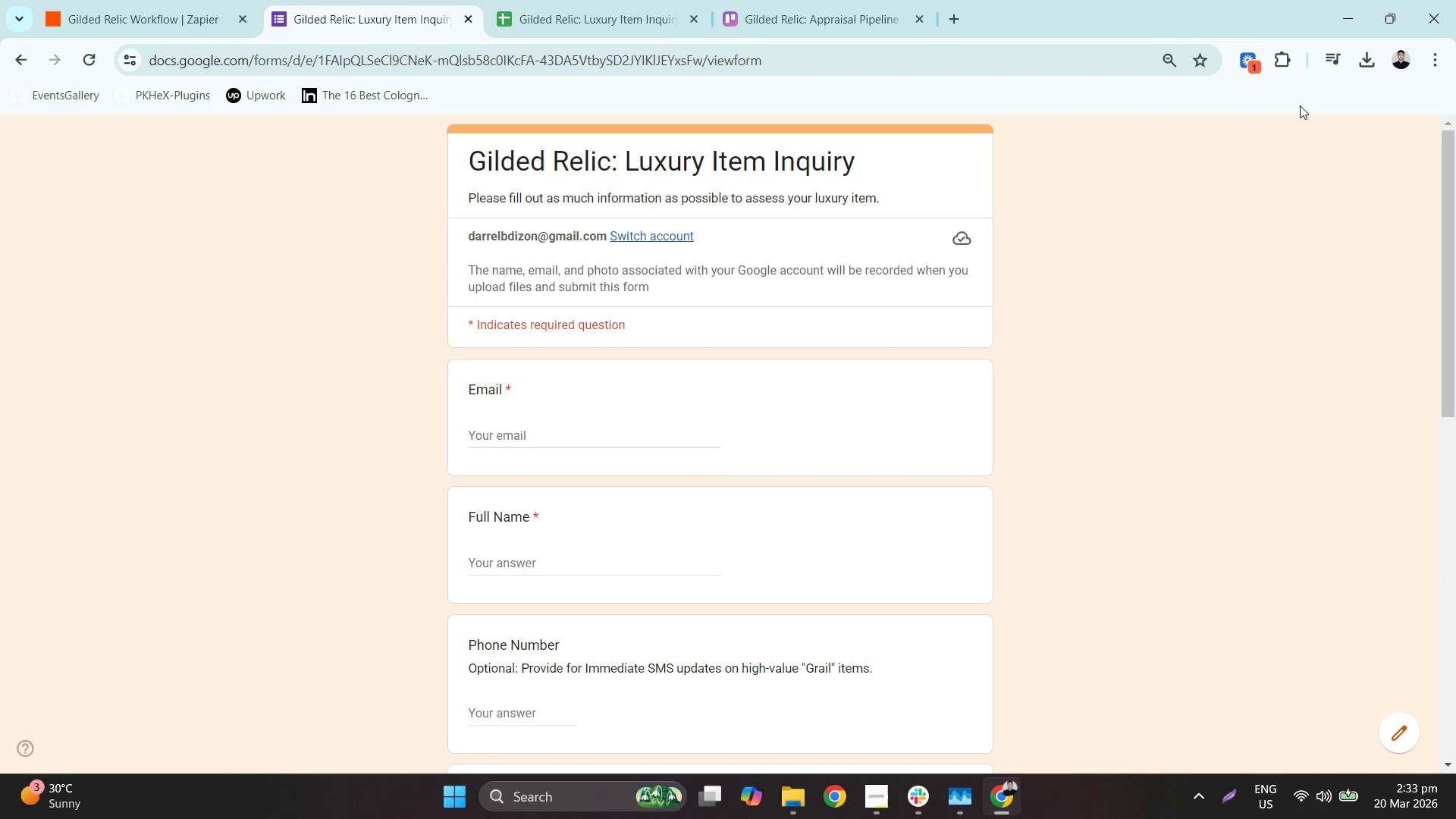 
left_click([1253, 58])
 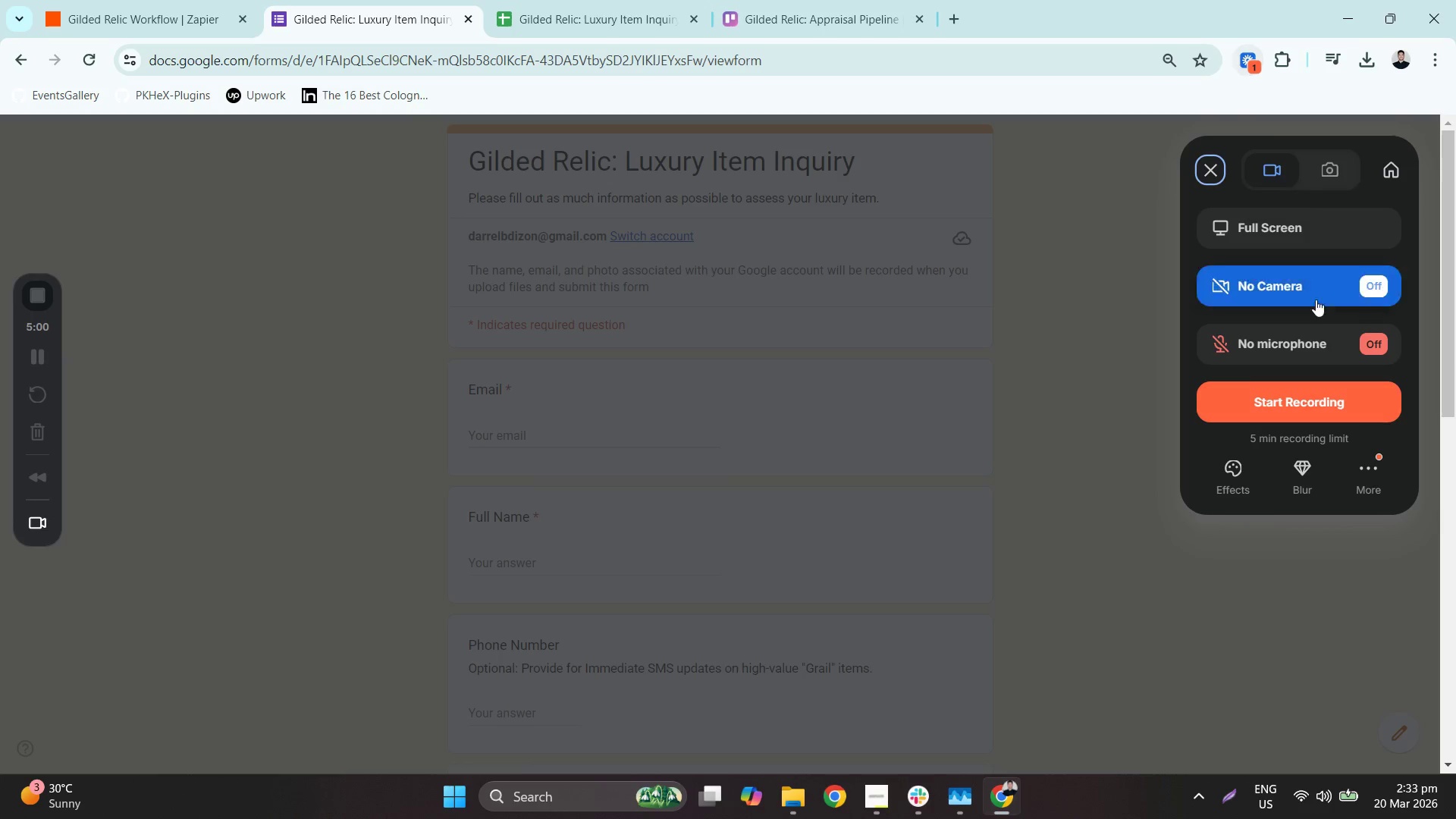 
left_click([1319, 383])
 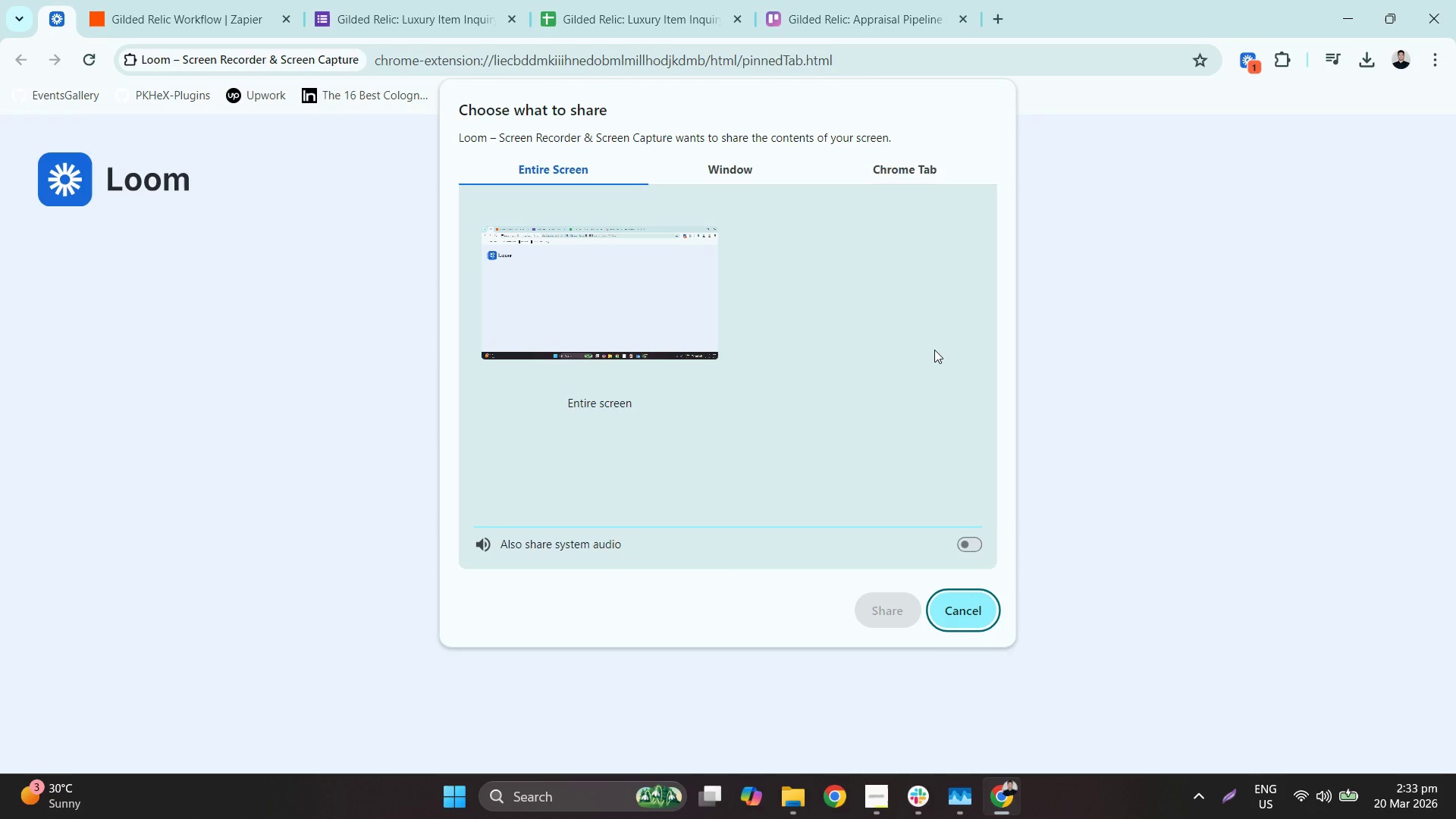 
wait(5.28)
 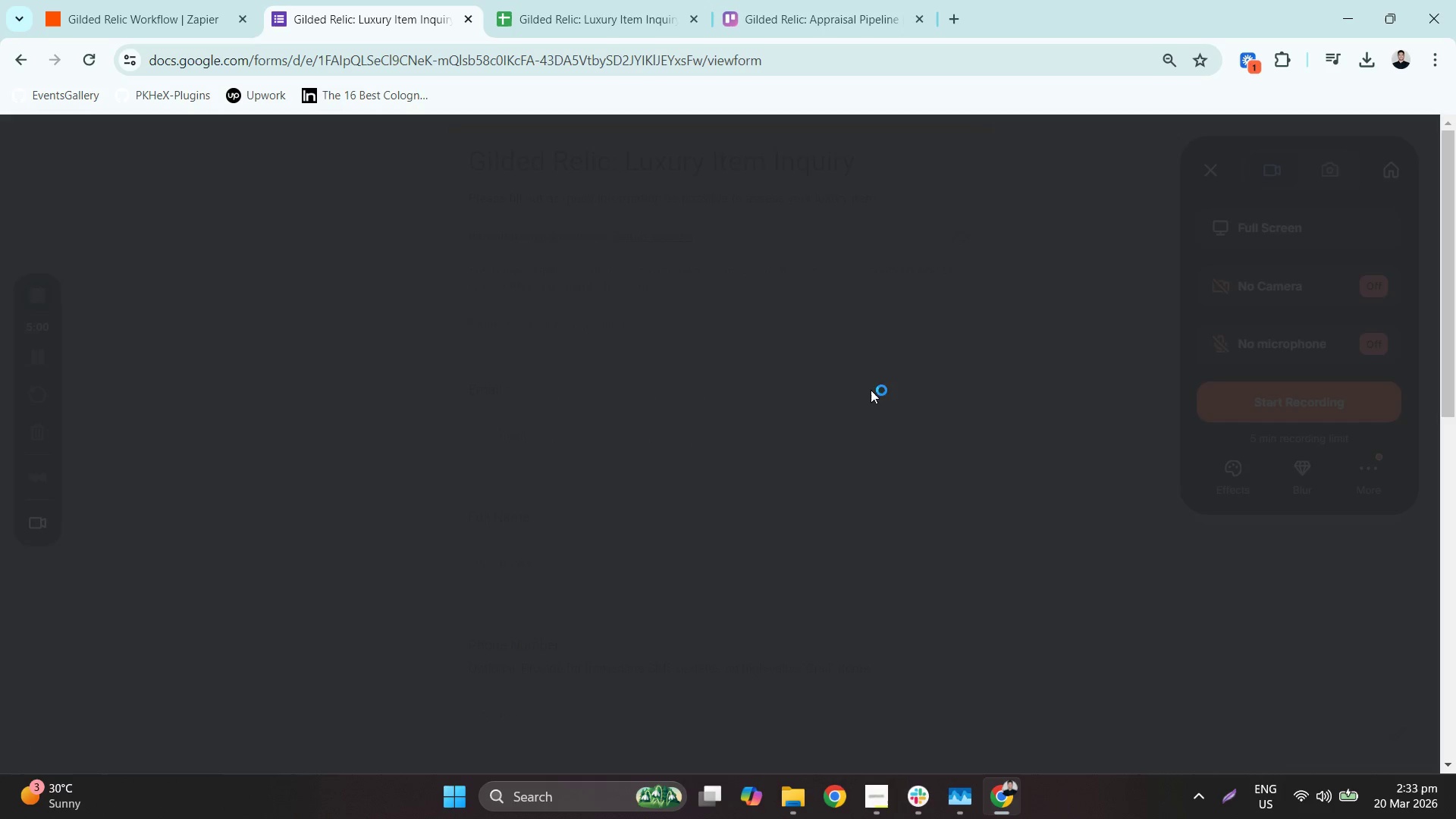 
left_click([623, 322])
 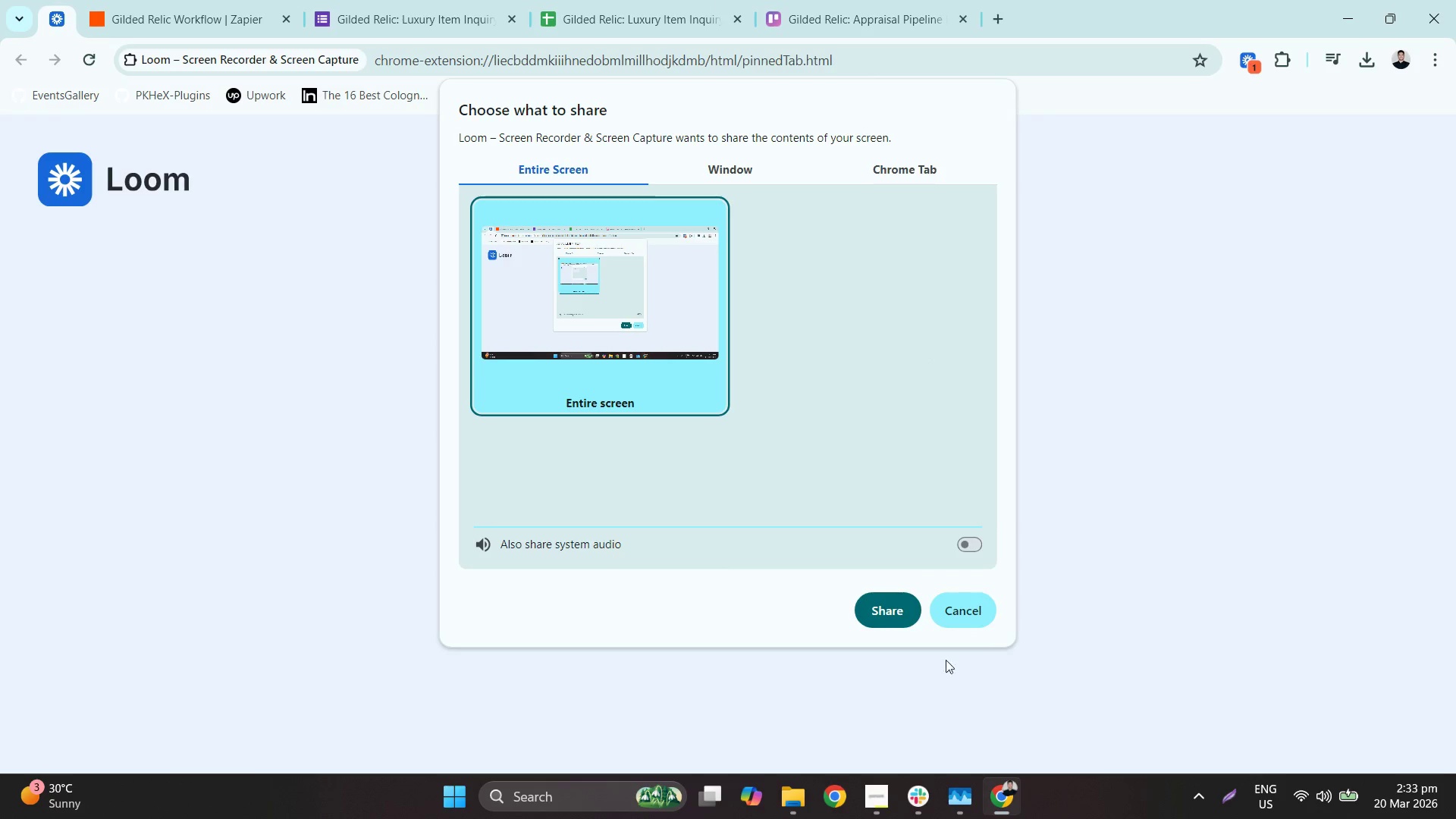 
left_click([874, 606])
 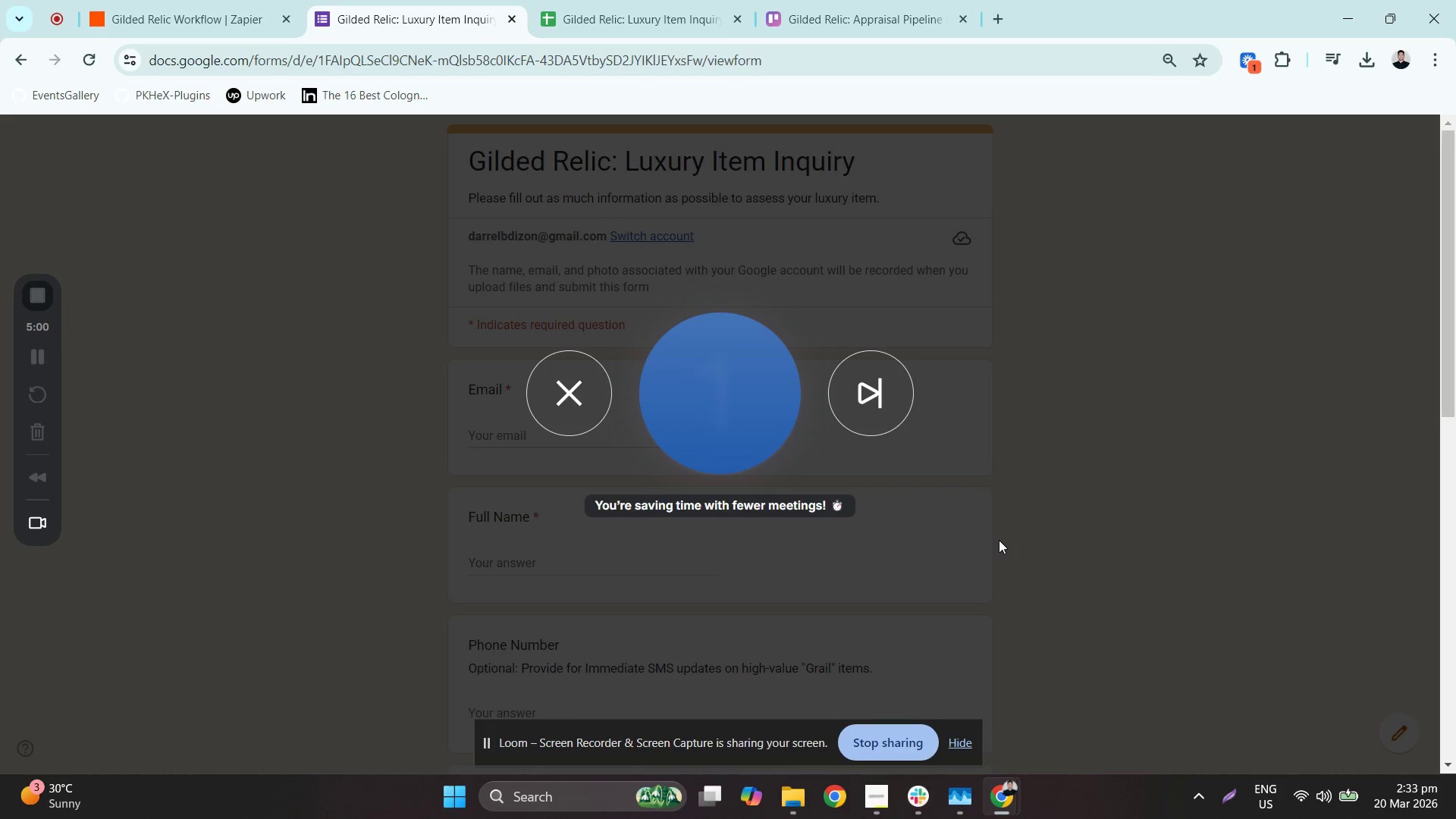 
wait(6.92)
 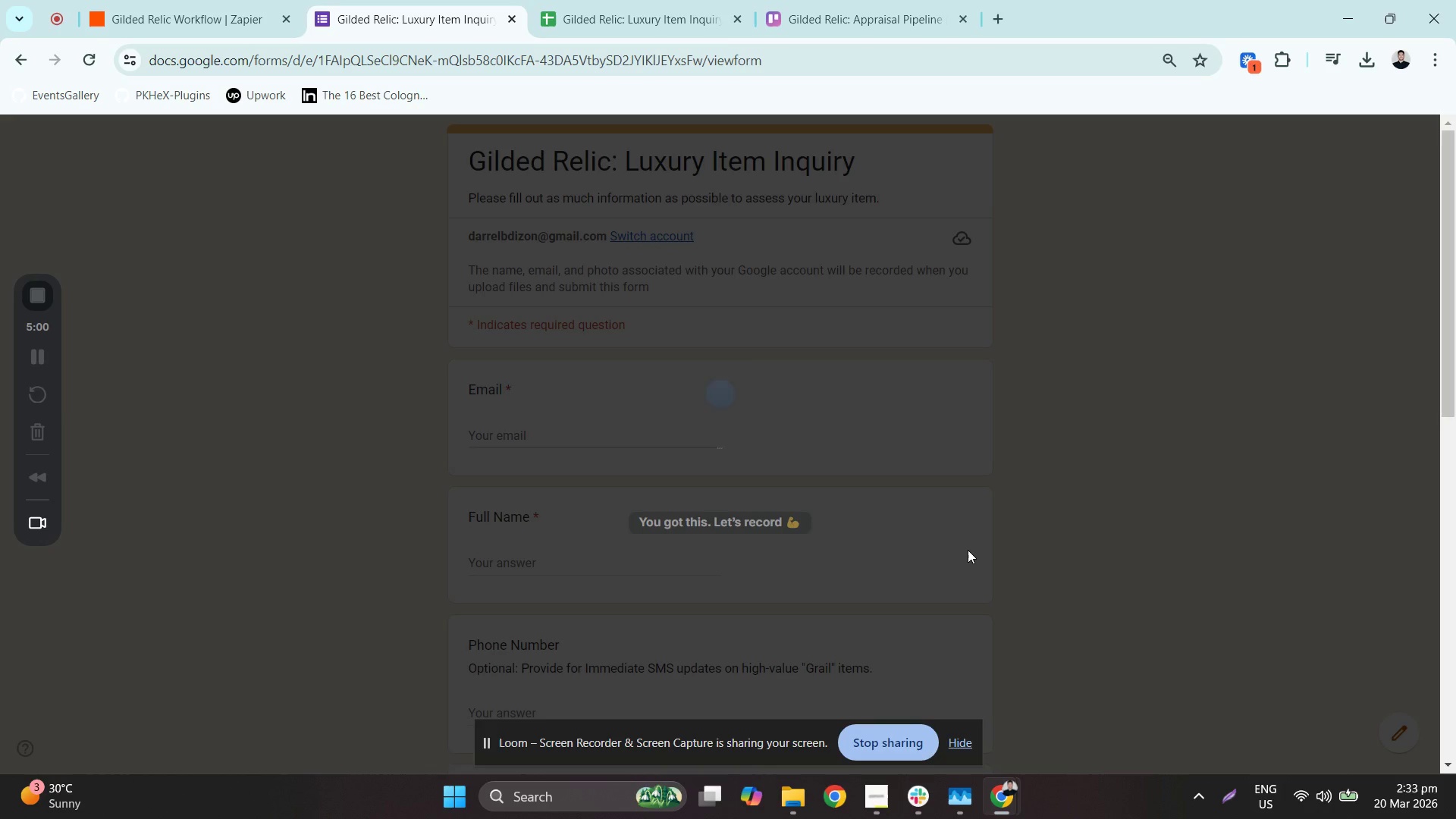 
left_click([546, 434])
 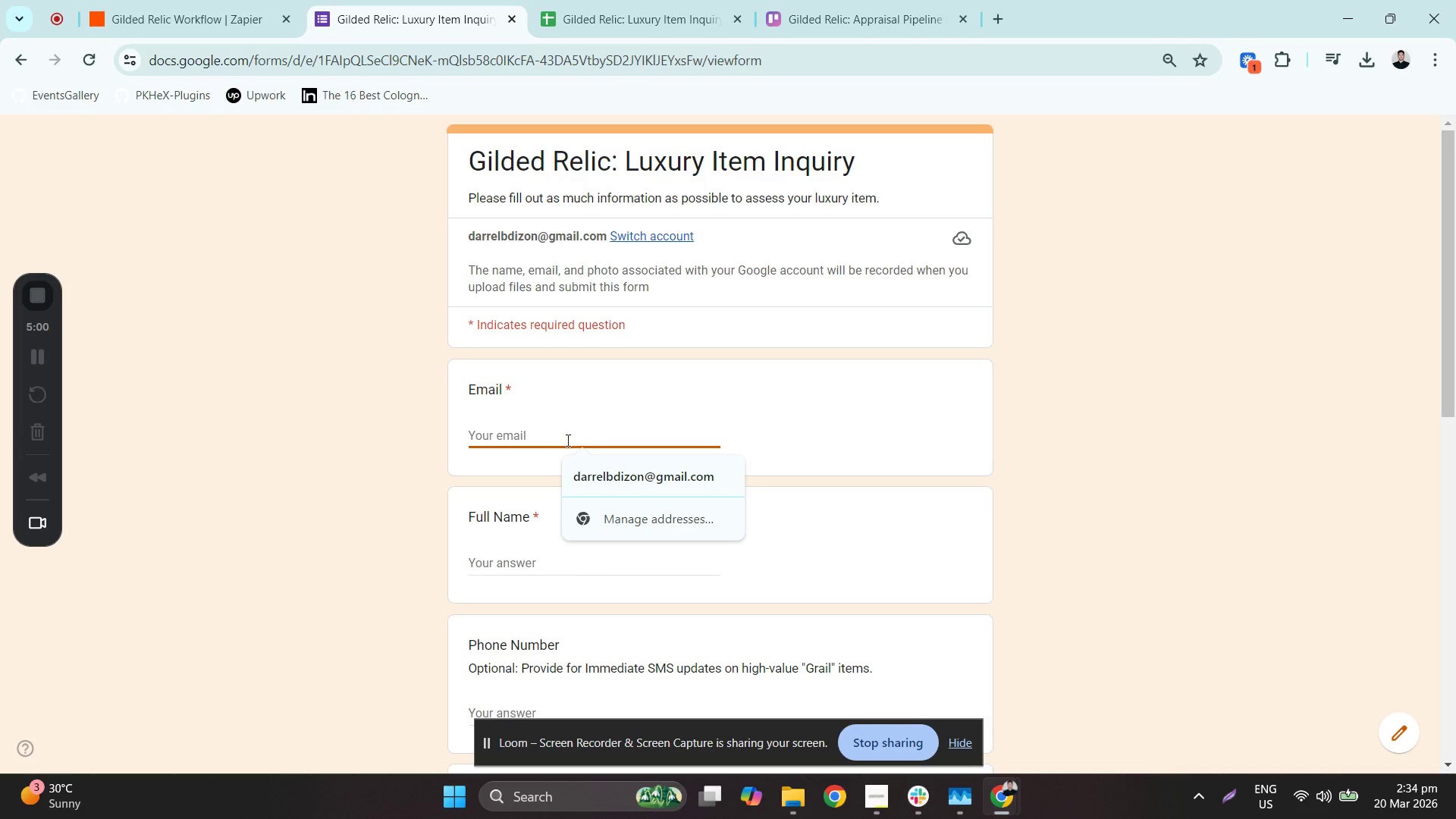 
left_click([597, 468])
 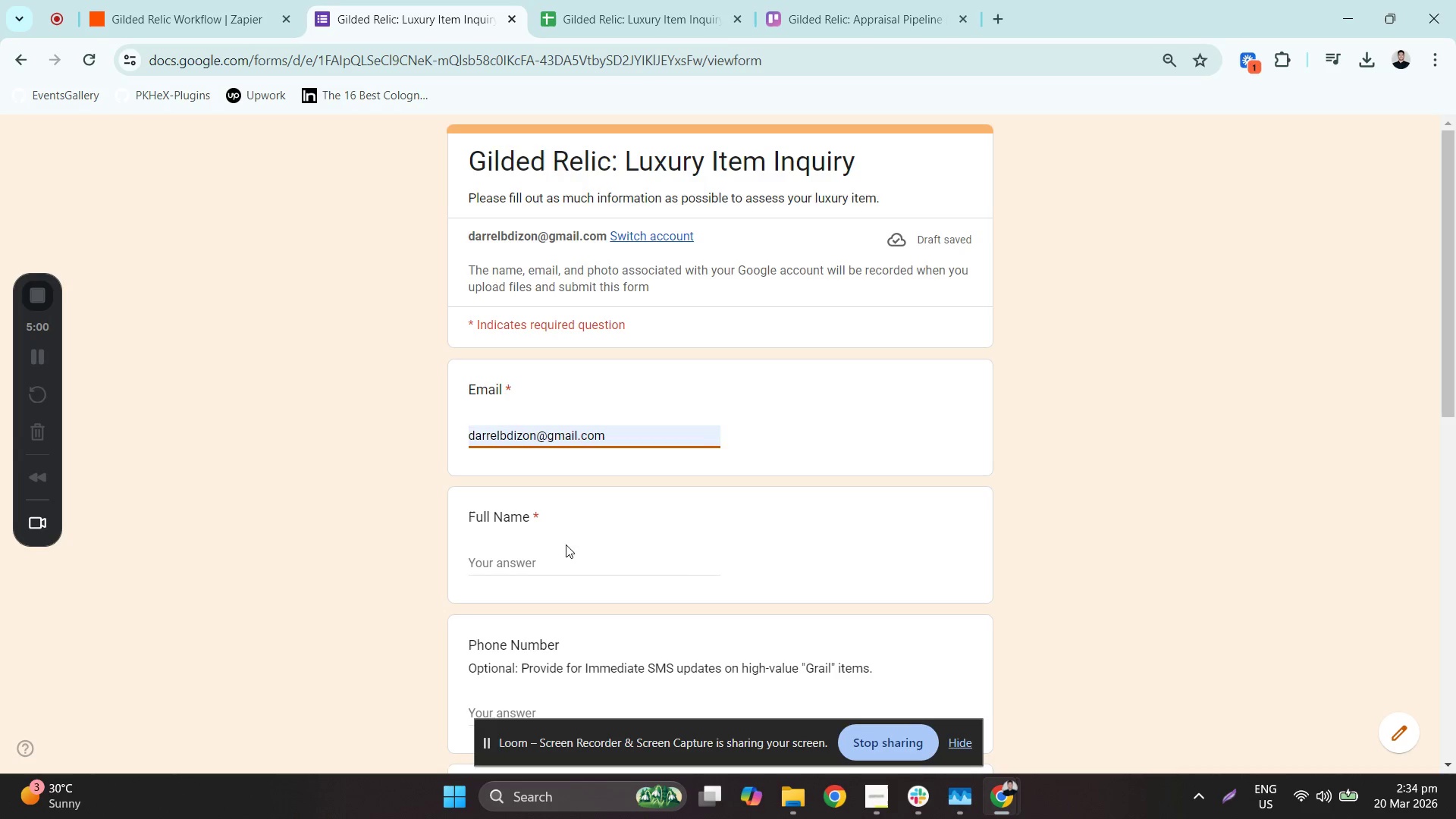 
double_click([562, 558])
 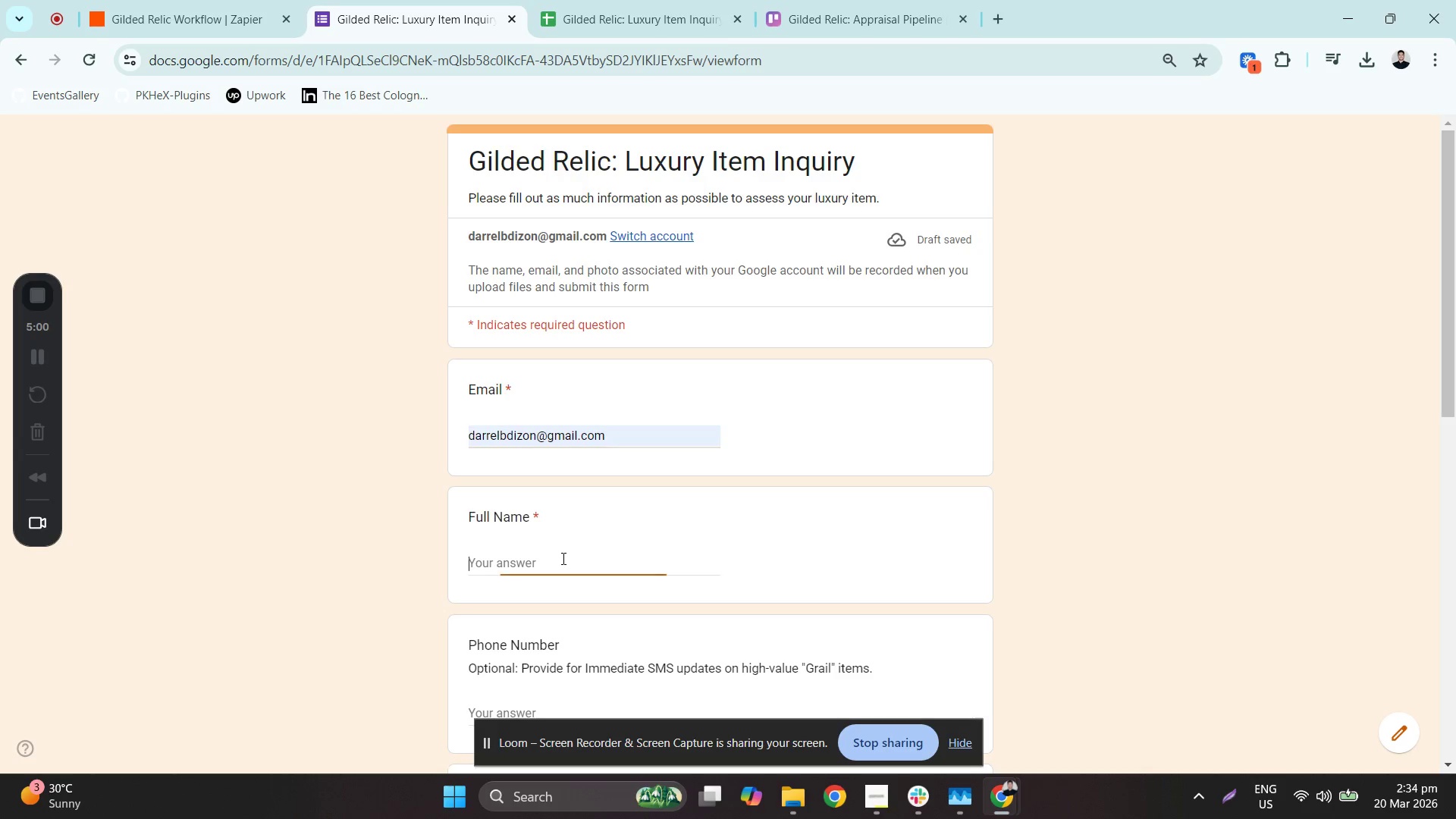 
type(Darrel Dizon)
key(Tab)
 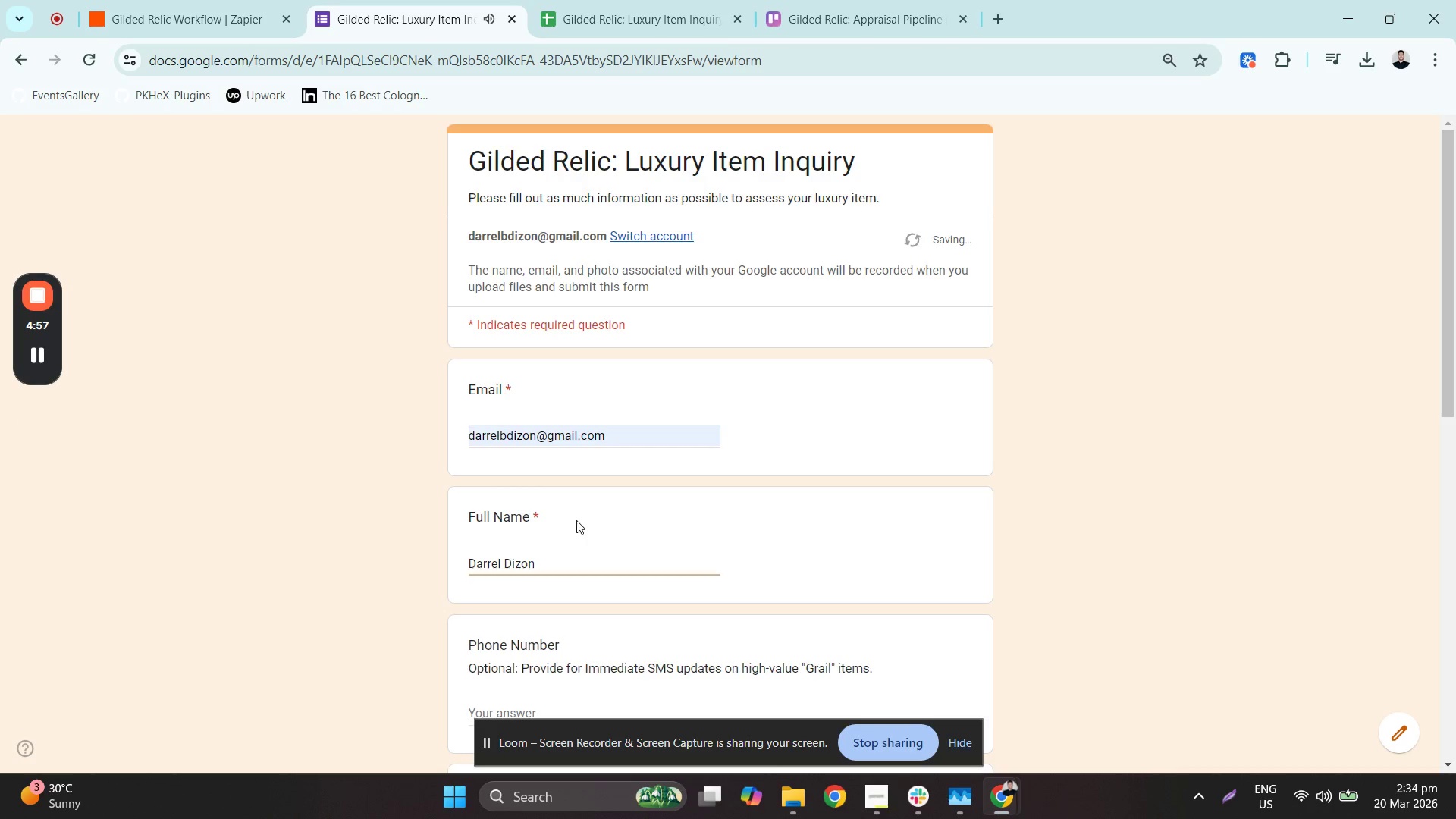 
scroll: coordinate [624, 444], scroll_direction: down, amount: 5.0
 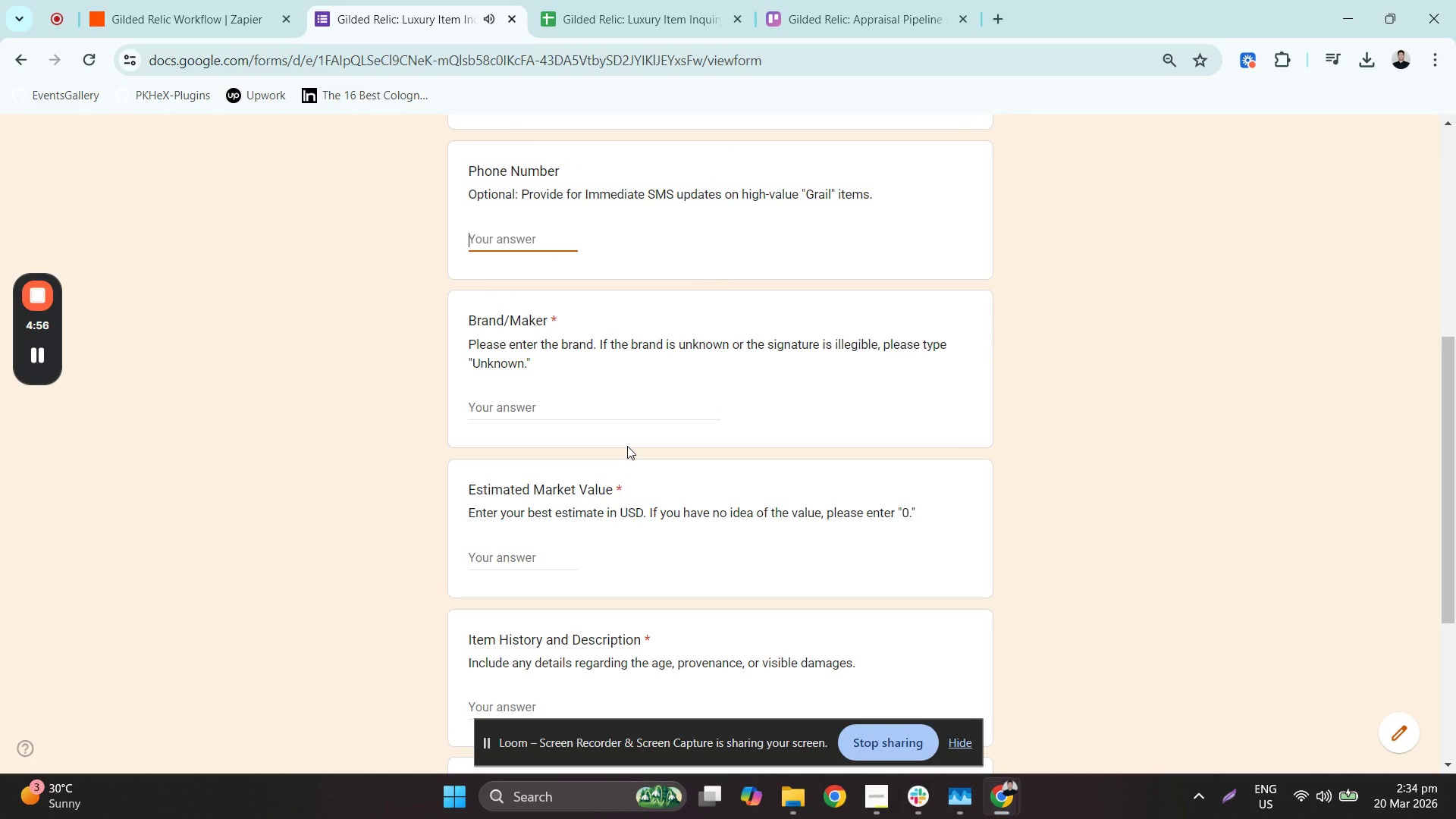 
type(63999999)
key(Tab)
type(Omega)
key(Backspace)
key(Backspace)
key(Backspace)
key(Backspace)
key(Backspace)
type(omega)
key(Tab)
type(45)
key(Backspace)
type(000)
 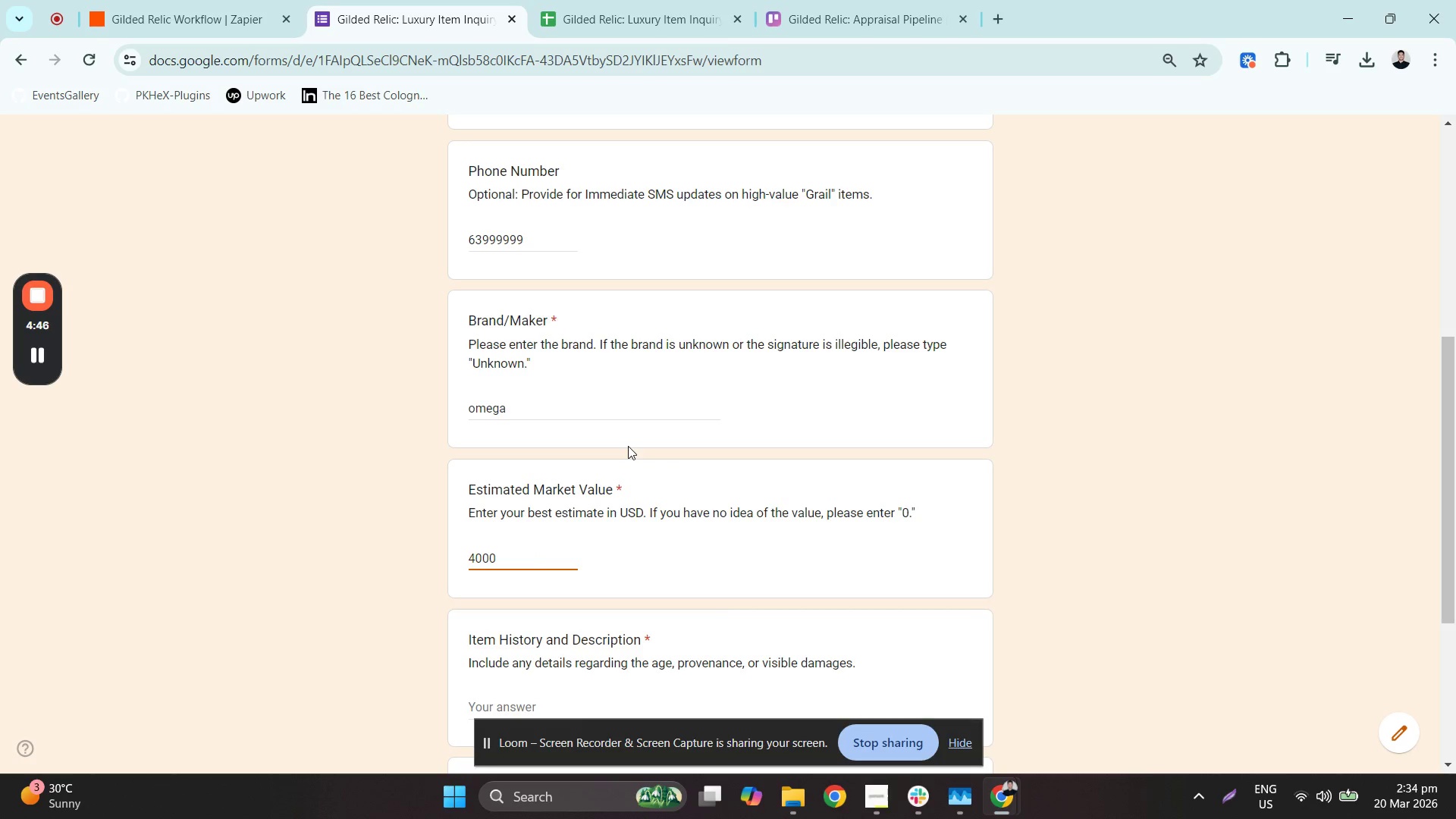 
scroll: coordinate [655, 456], scroll_direction: down, amount: 3.0
 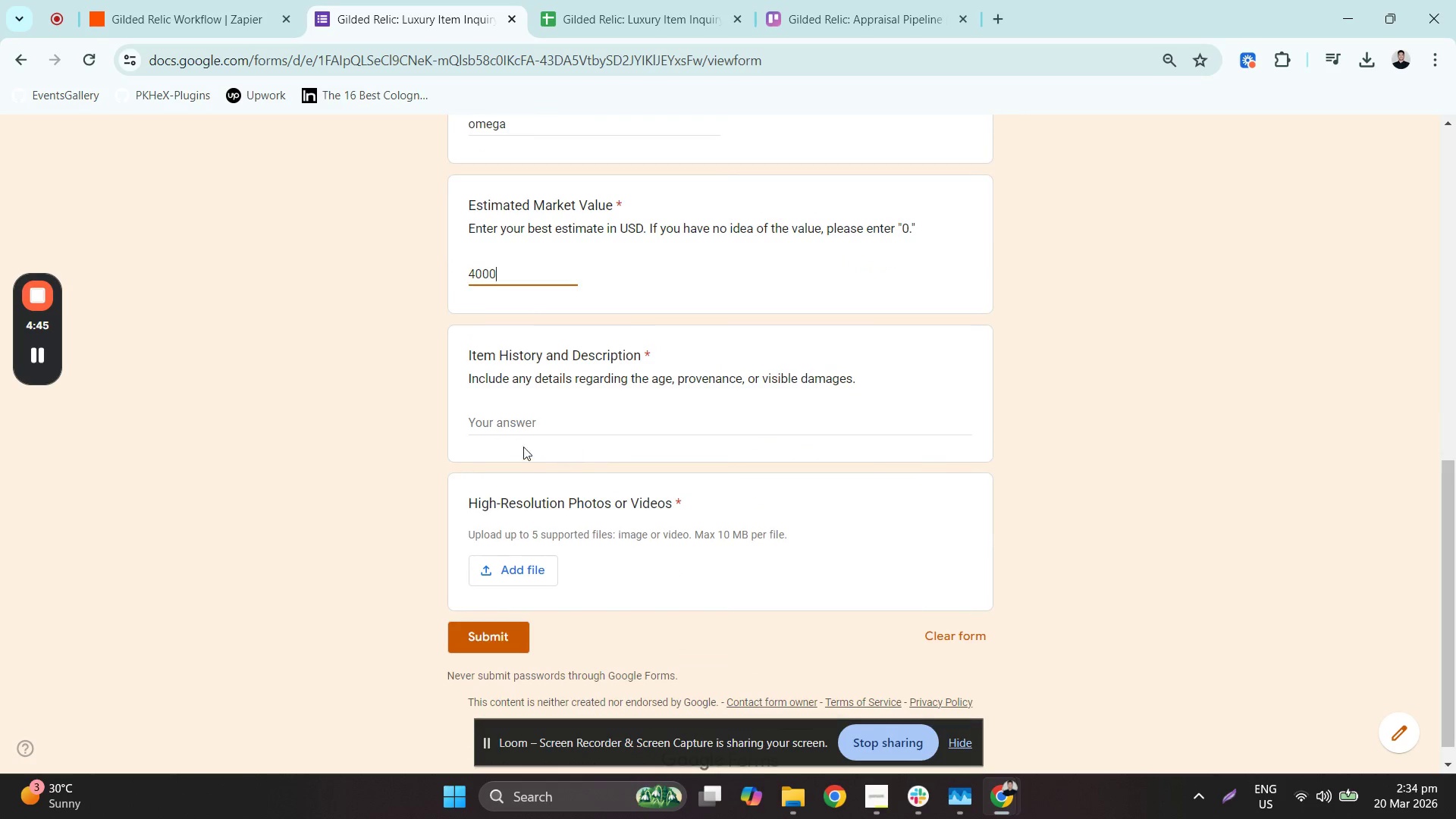 
left_click_drag(start_coordinate=[507, 416], to_coordinate=[507, 572])
 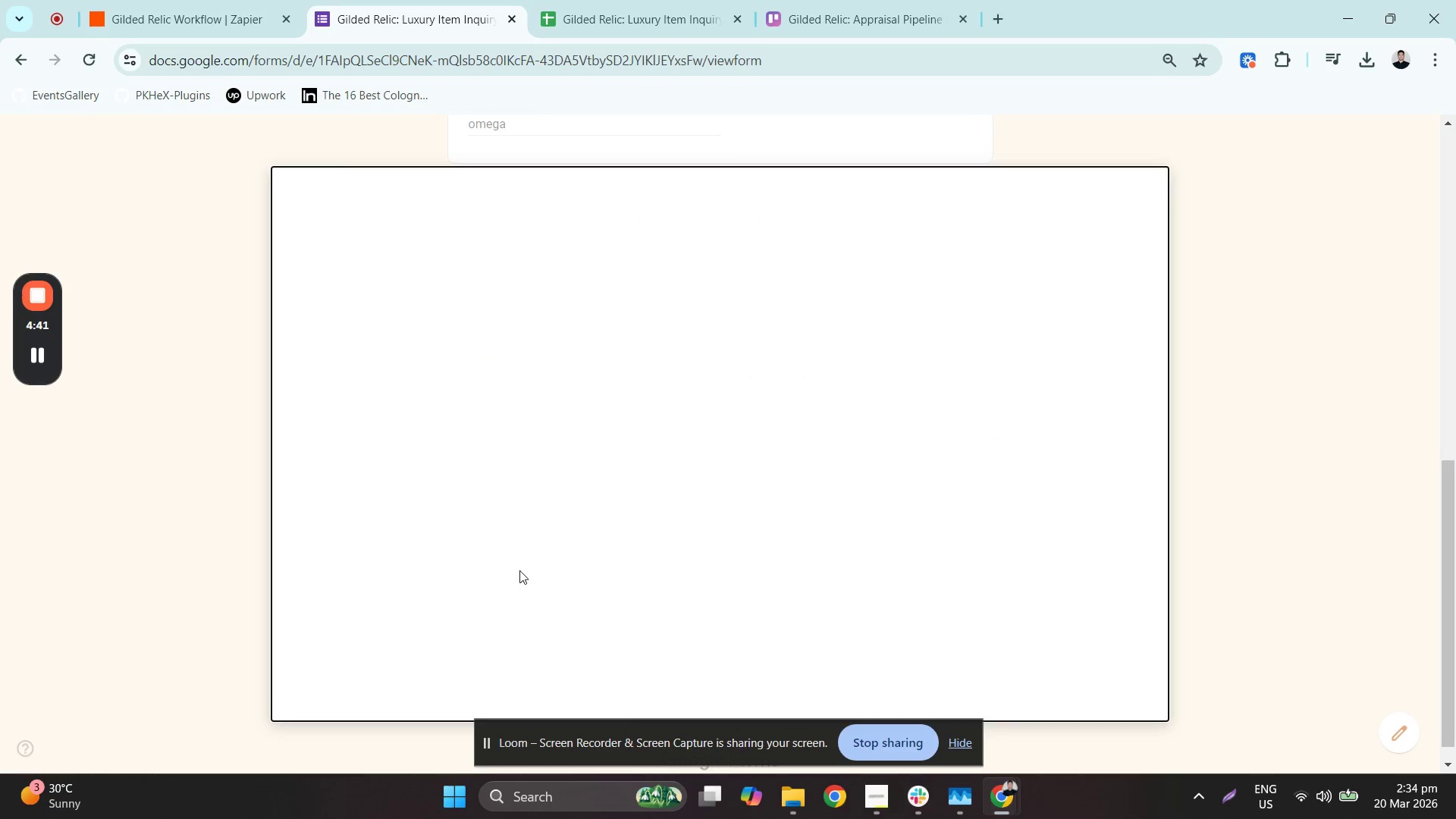 
type(heirloom)
 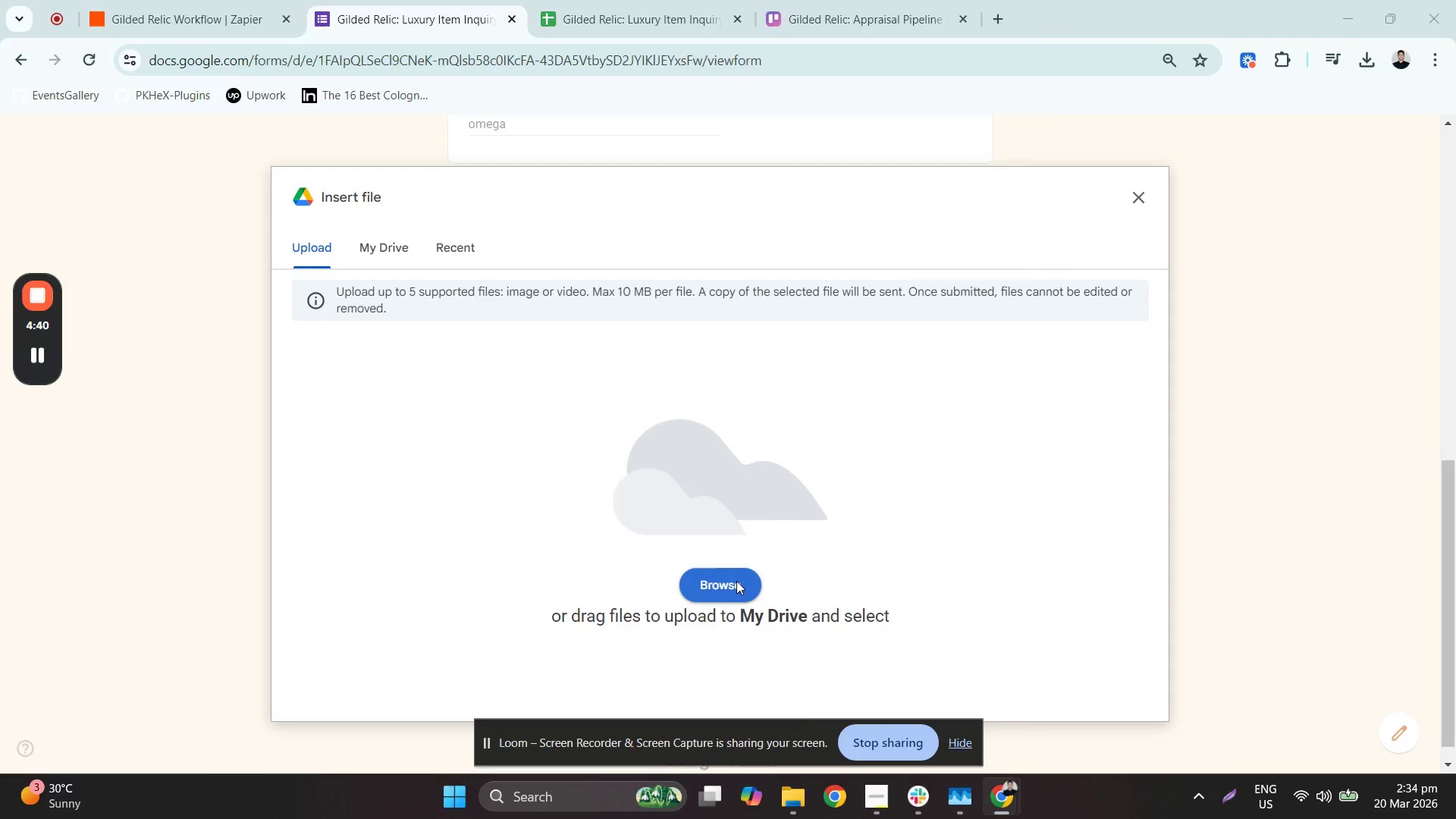 
double_click([206, 206])
 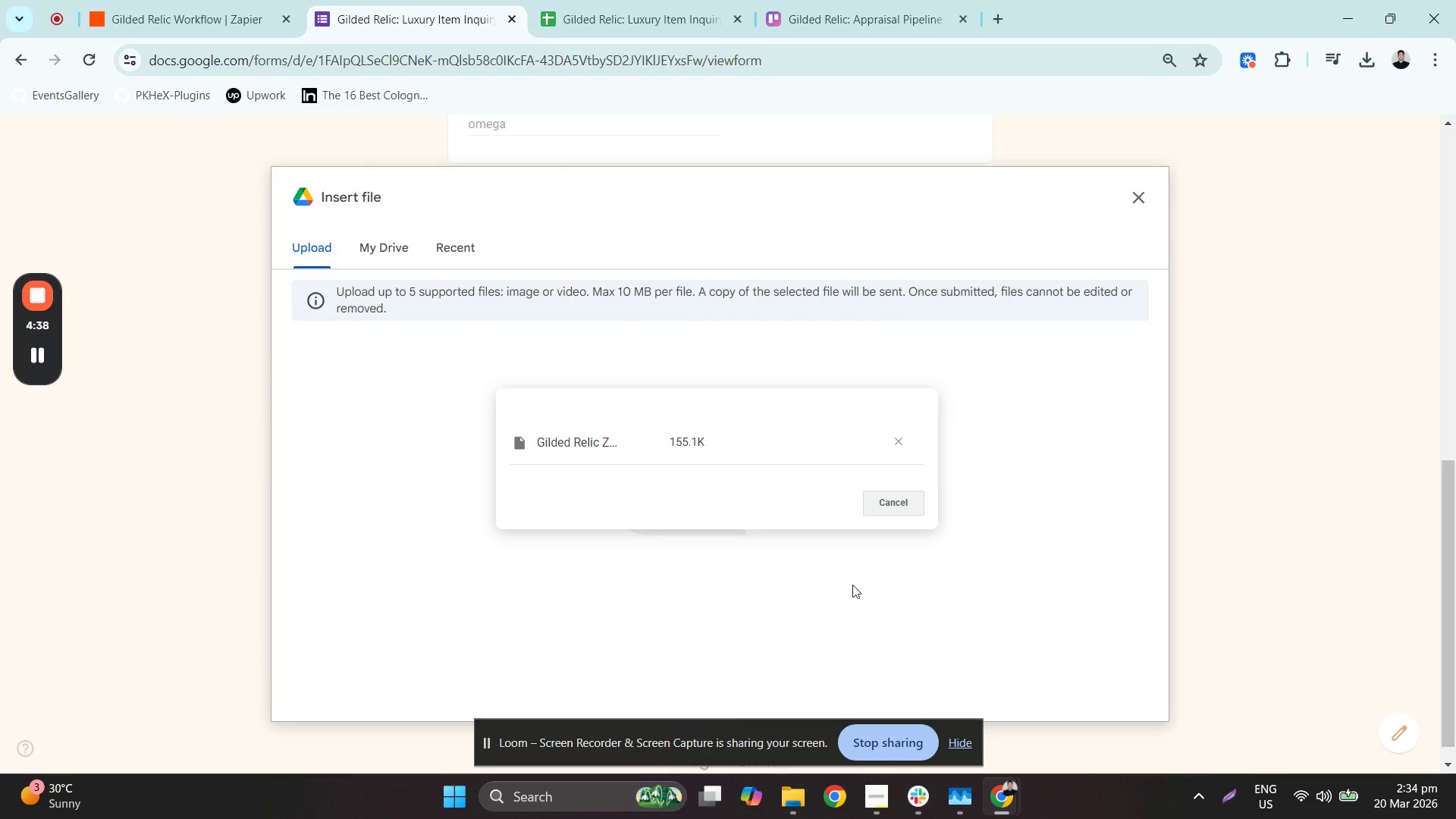 
scroll: coordinate [986, 582], scroll_direction: down, amount: 1.0
 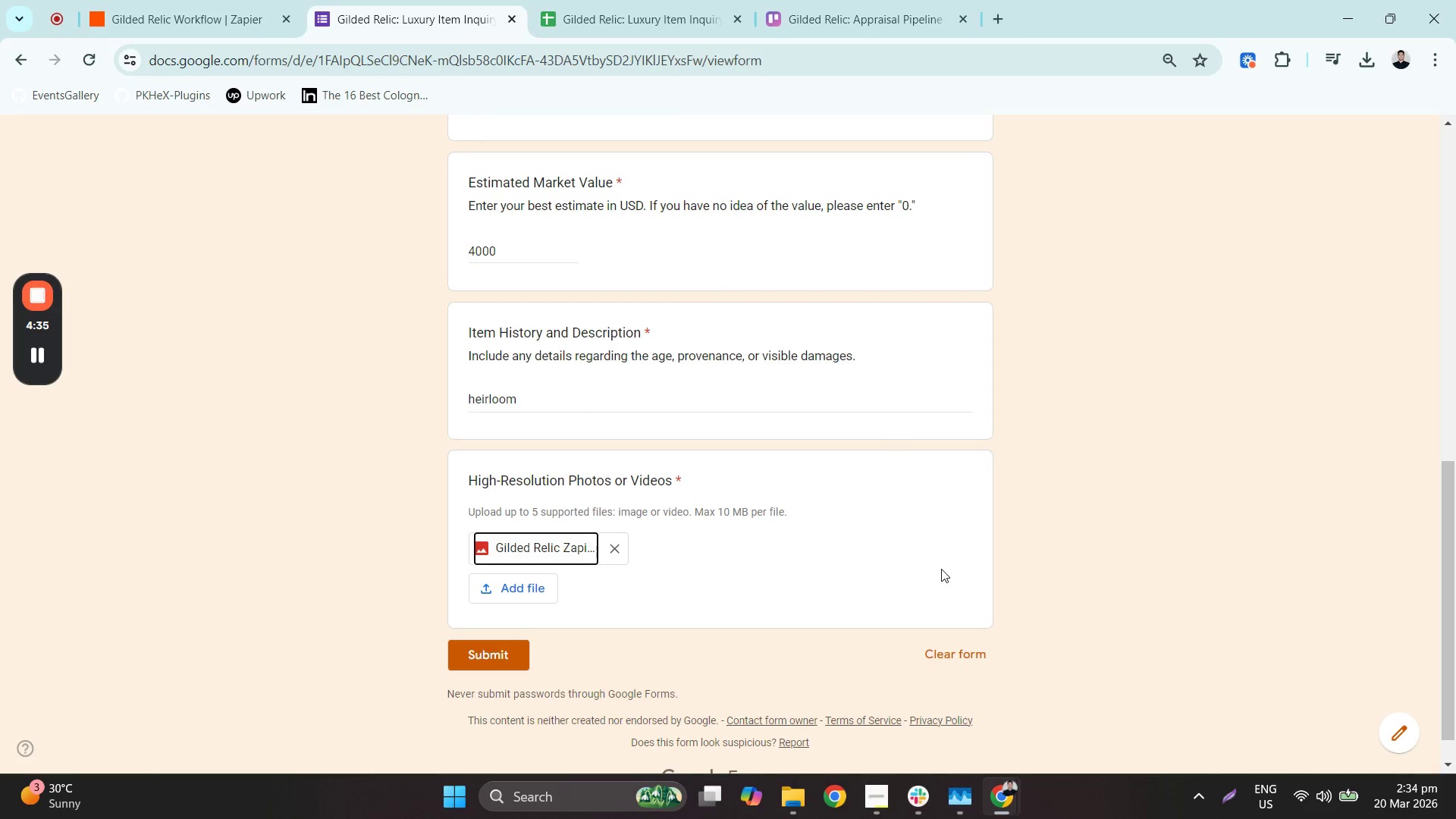 
left_click([510, 645])
 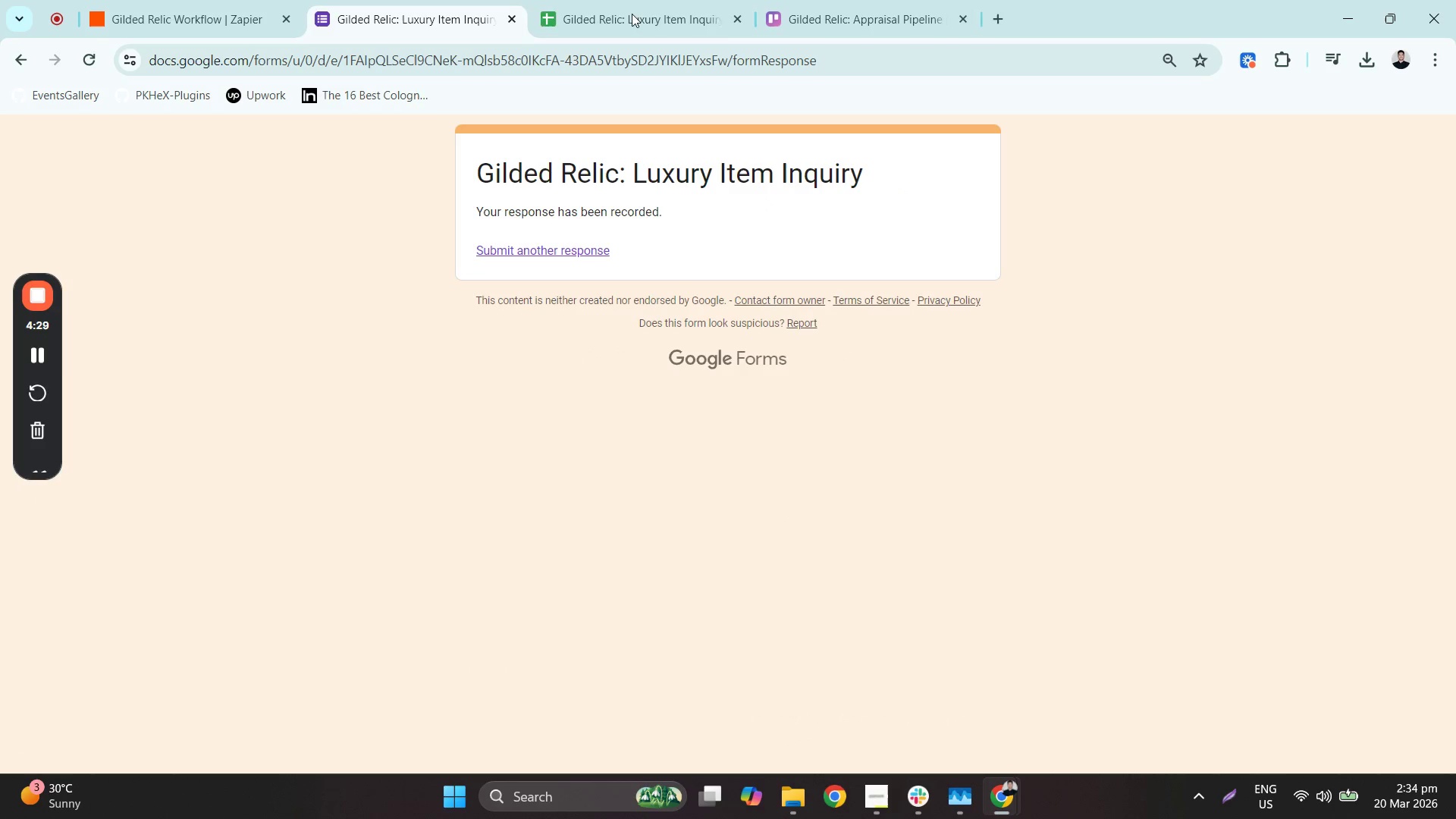 
wait(6.88)
 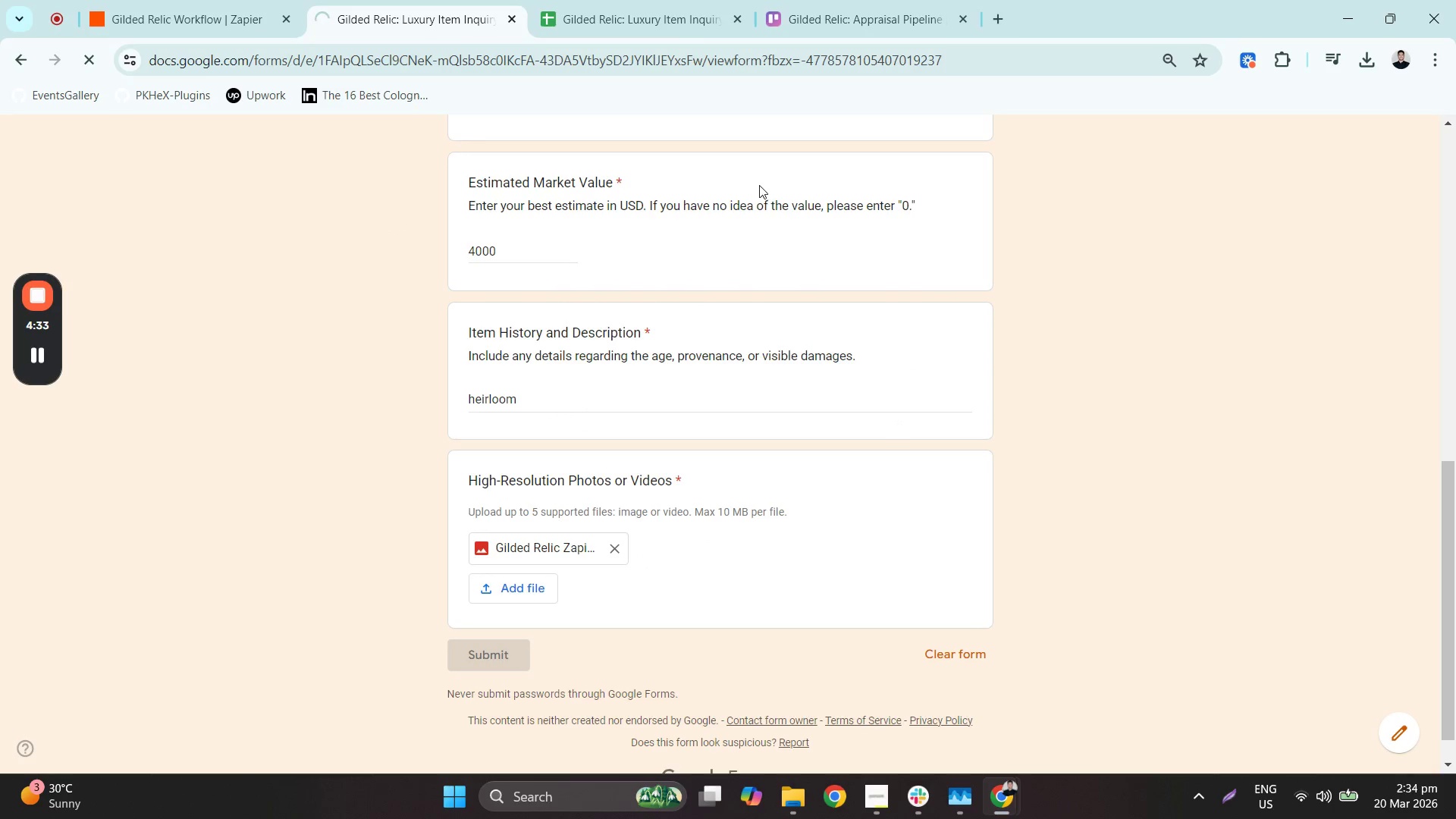 
left_click_drag(start_coordinate=[607, 380], to_coordinate=[746, 377])
 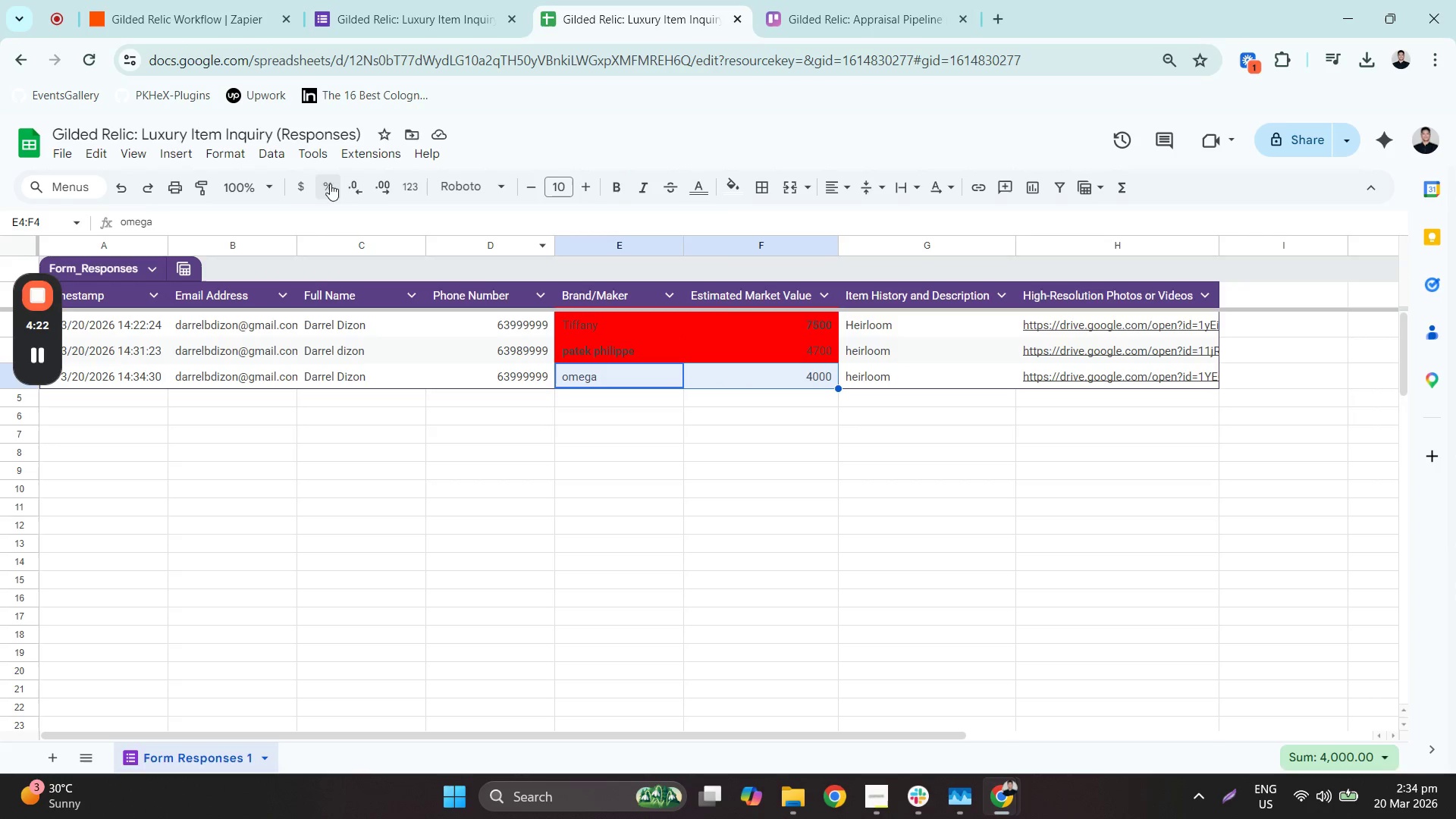 
wait(6.61)
 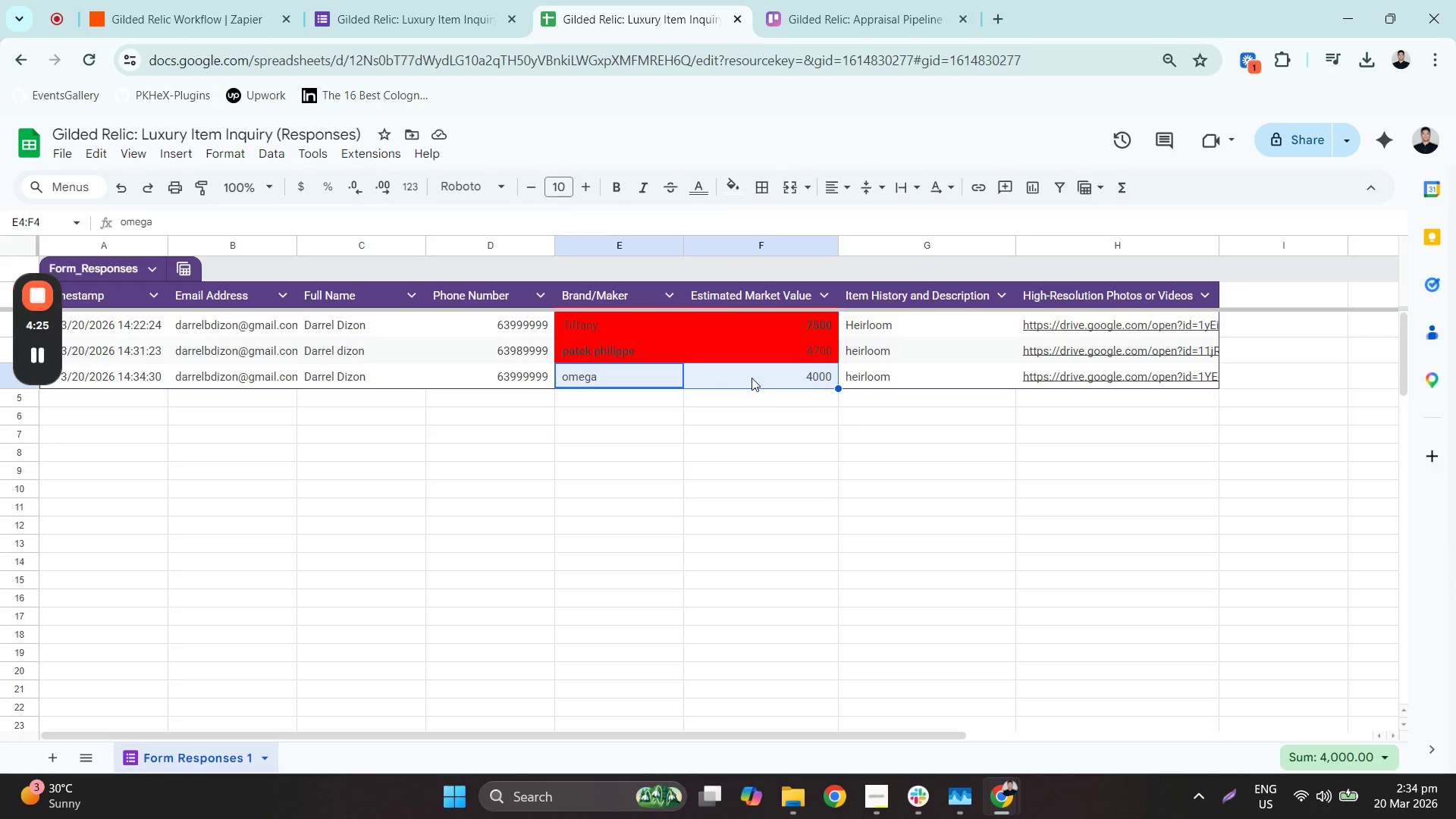 
left_click([723, 185])
 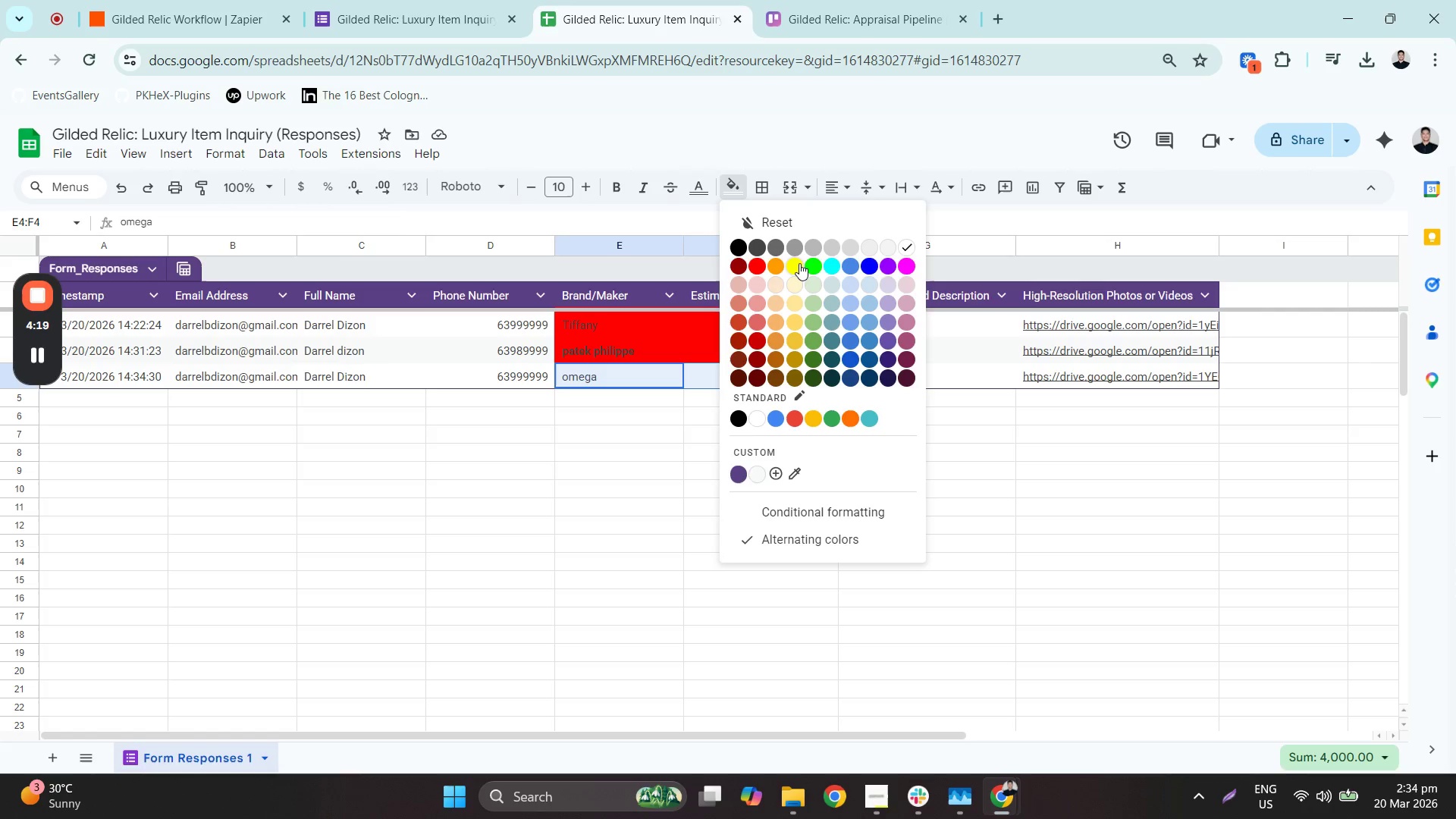 
left_click([799, 263])
 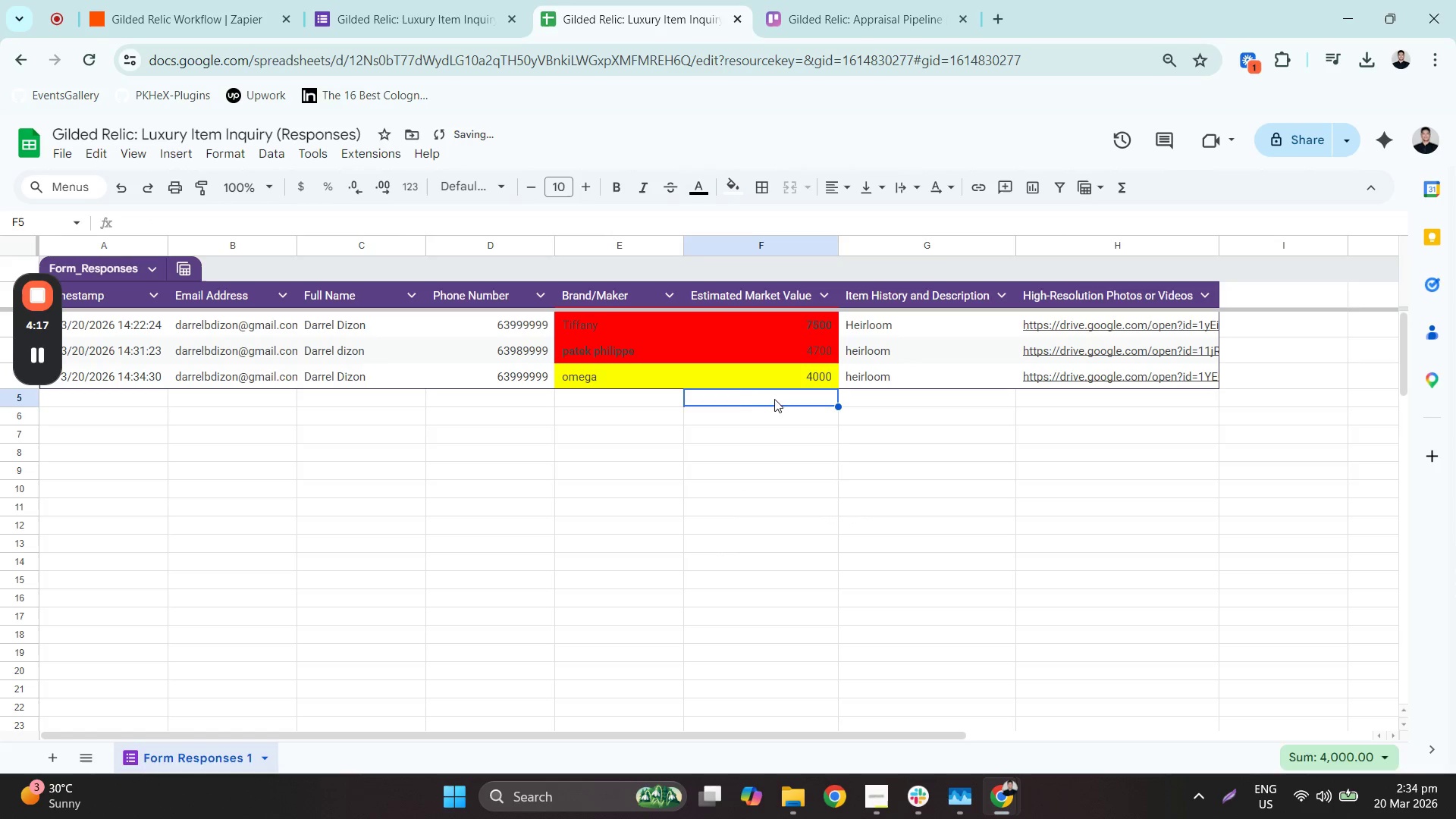 
left_click([757, 373])
 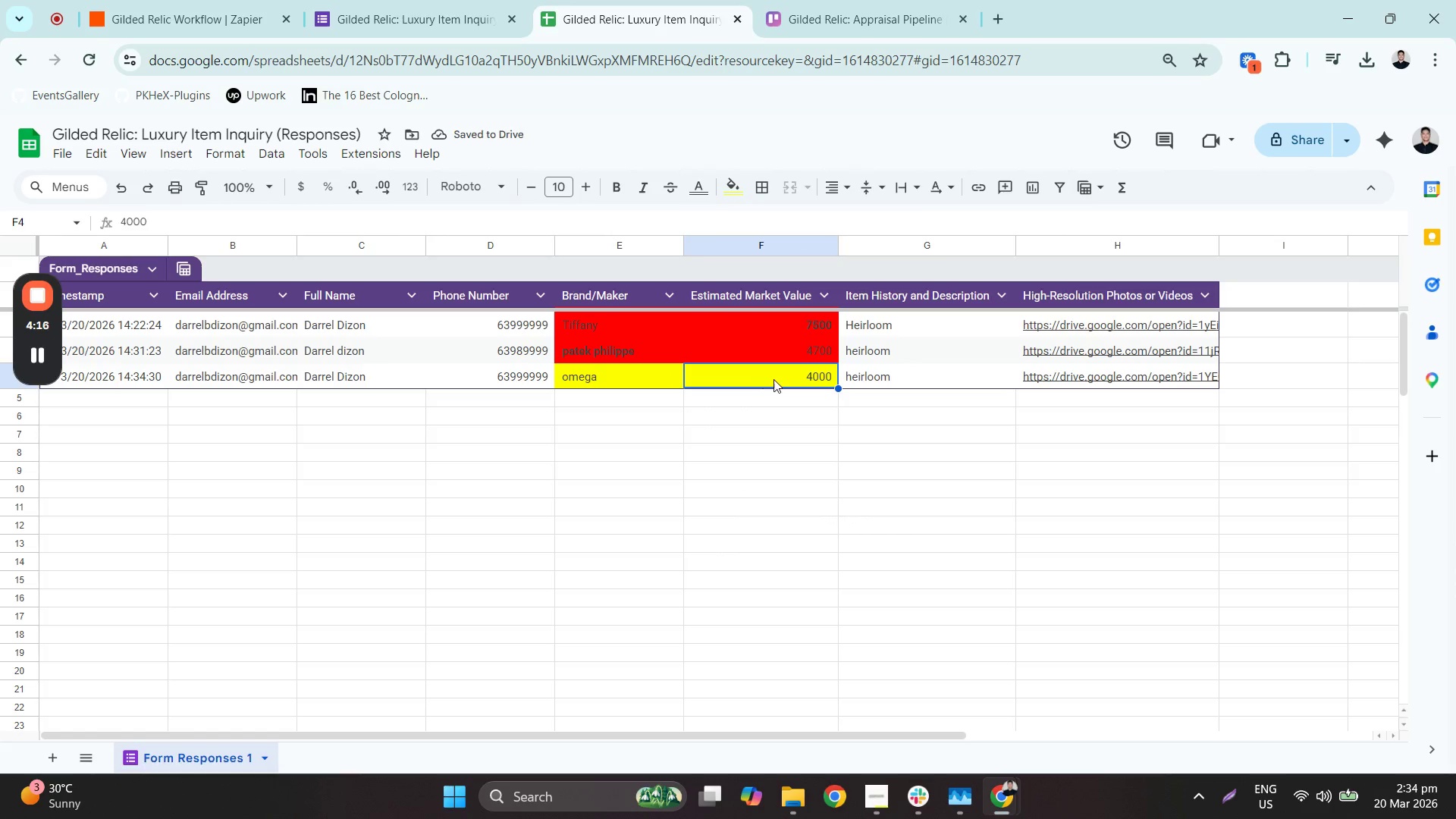 
key(Control+ControlLeft)
 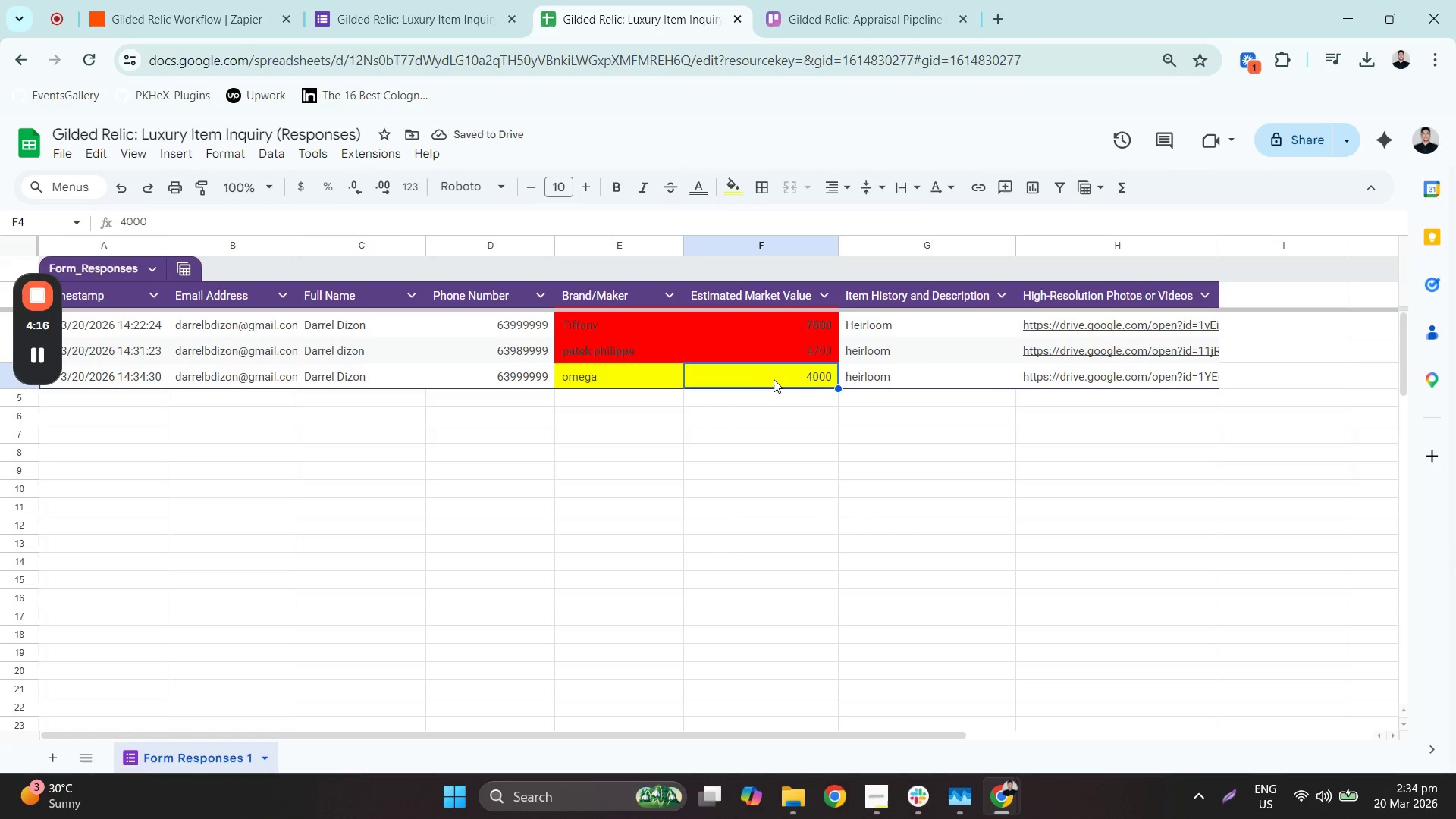 
key(Control+B)
 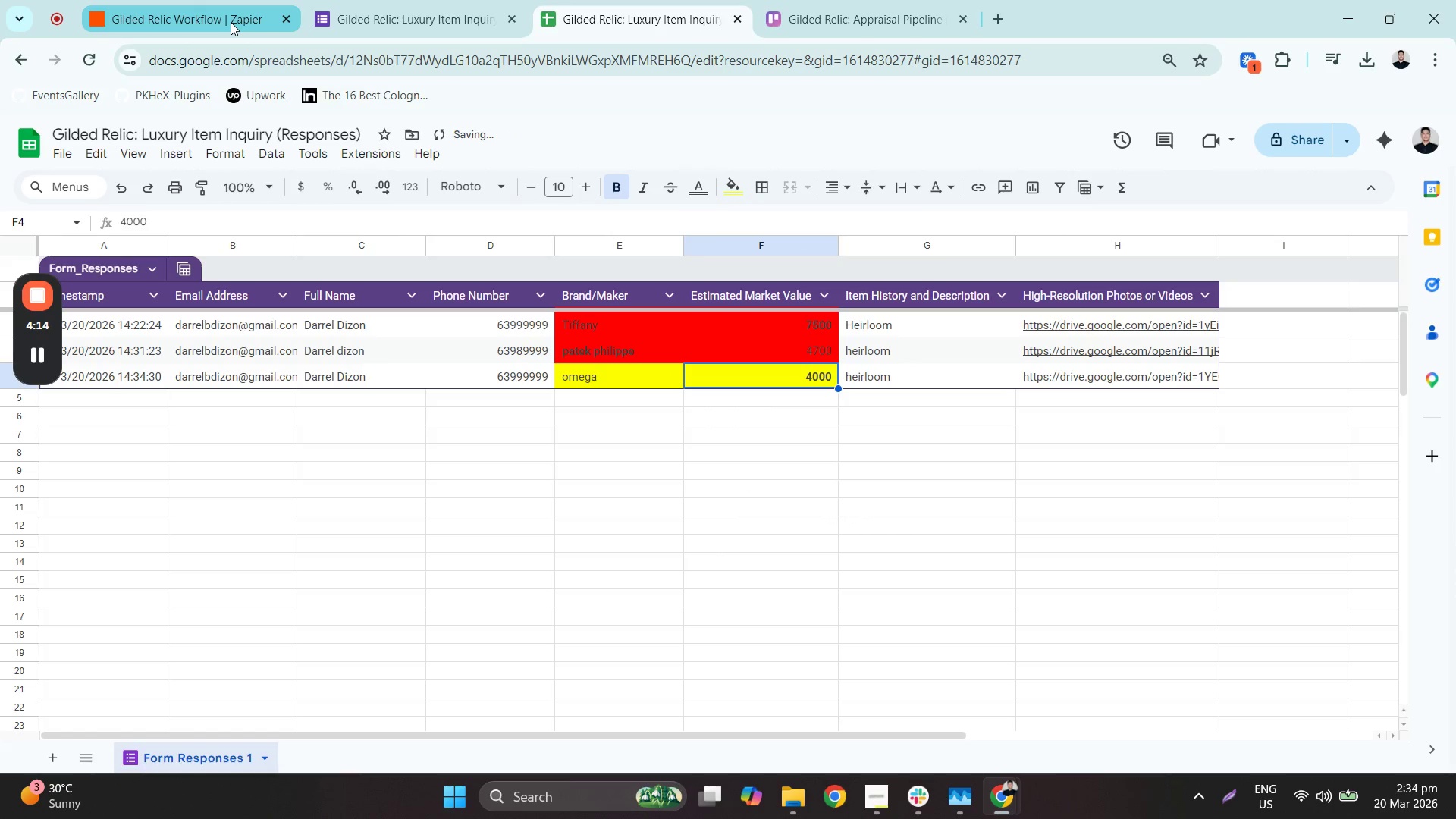 
left_click([231, 22])
 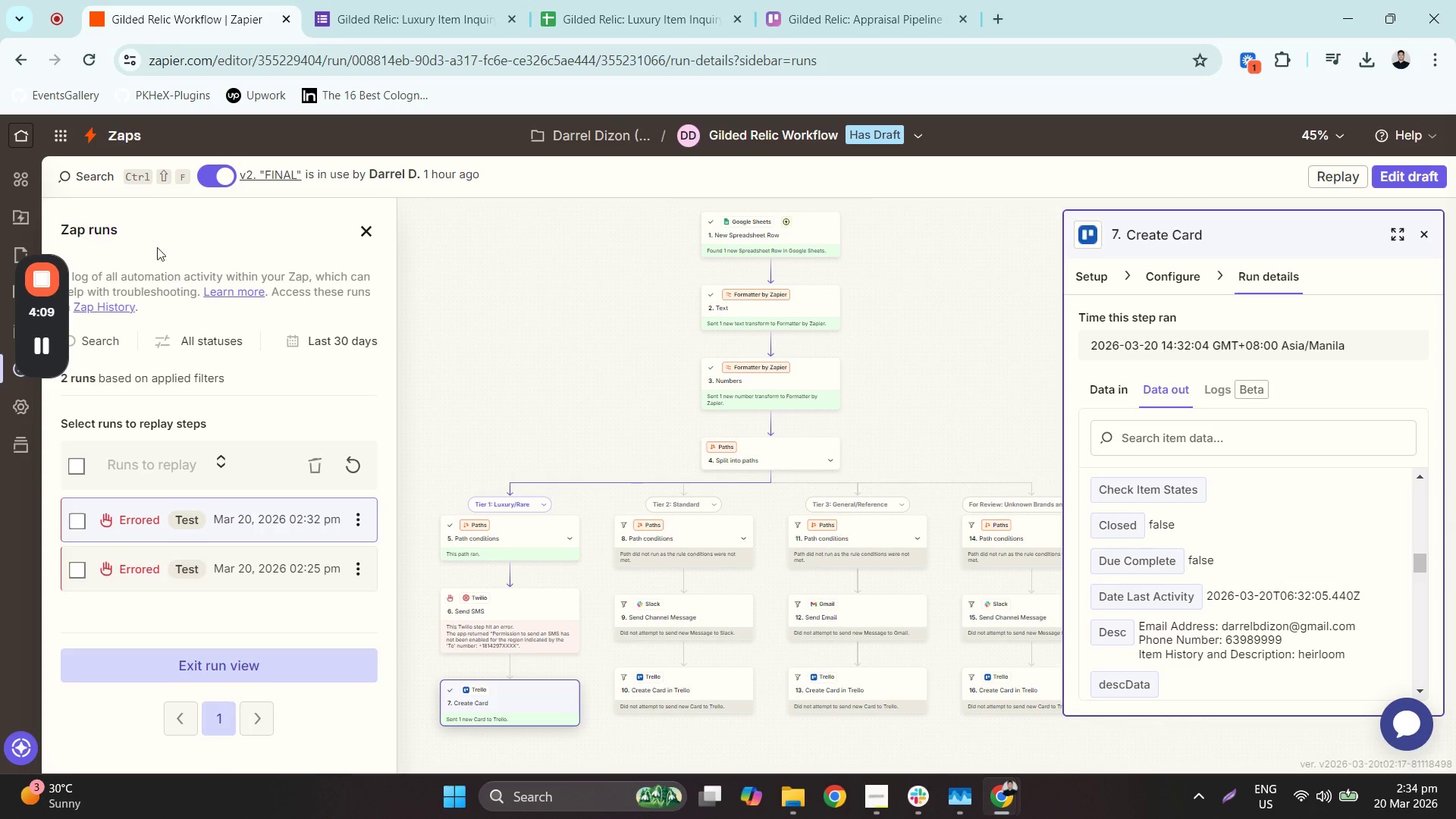 
wait(5.19)
 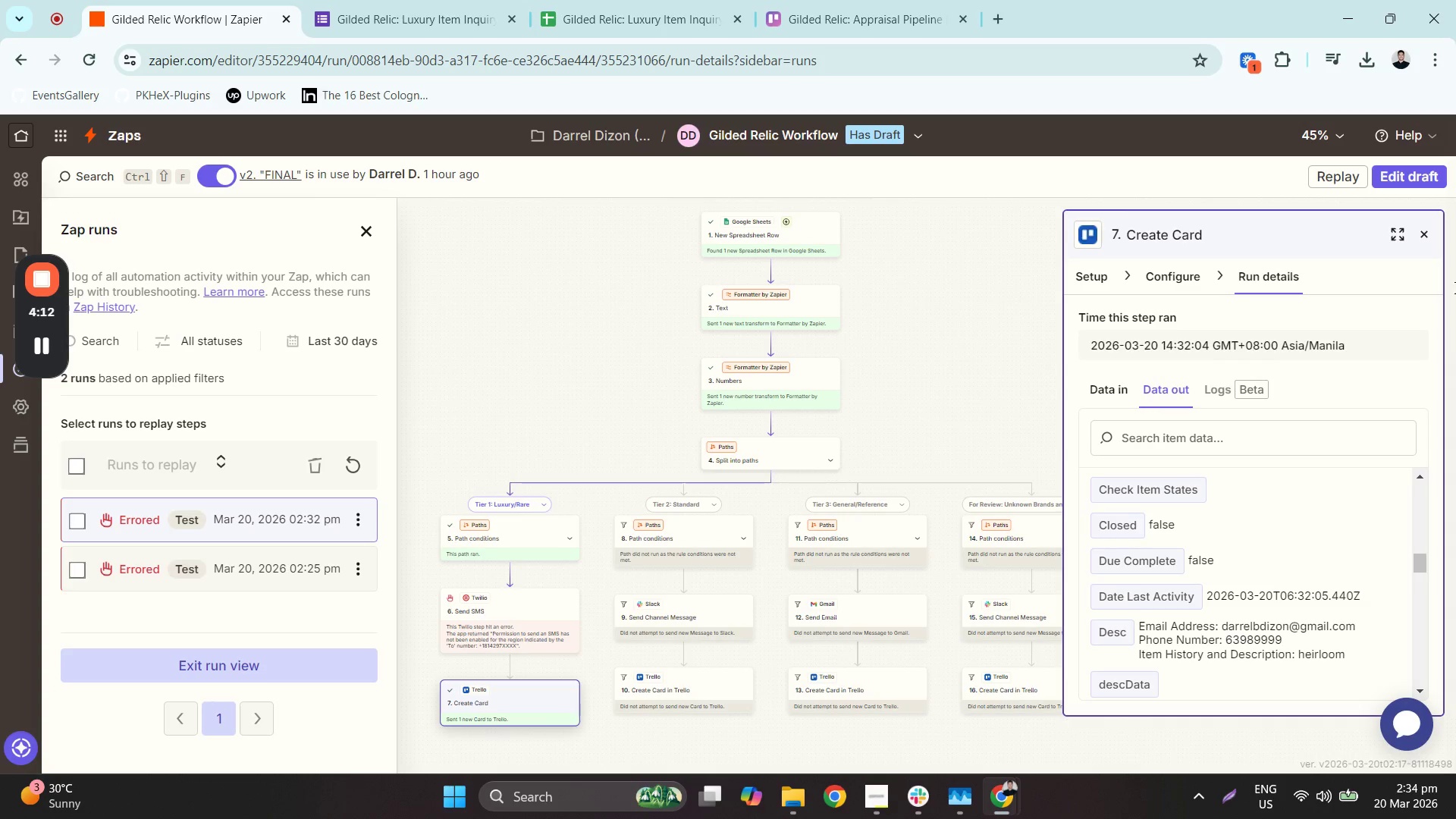 
double_click([254, 665])
 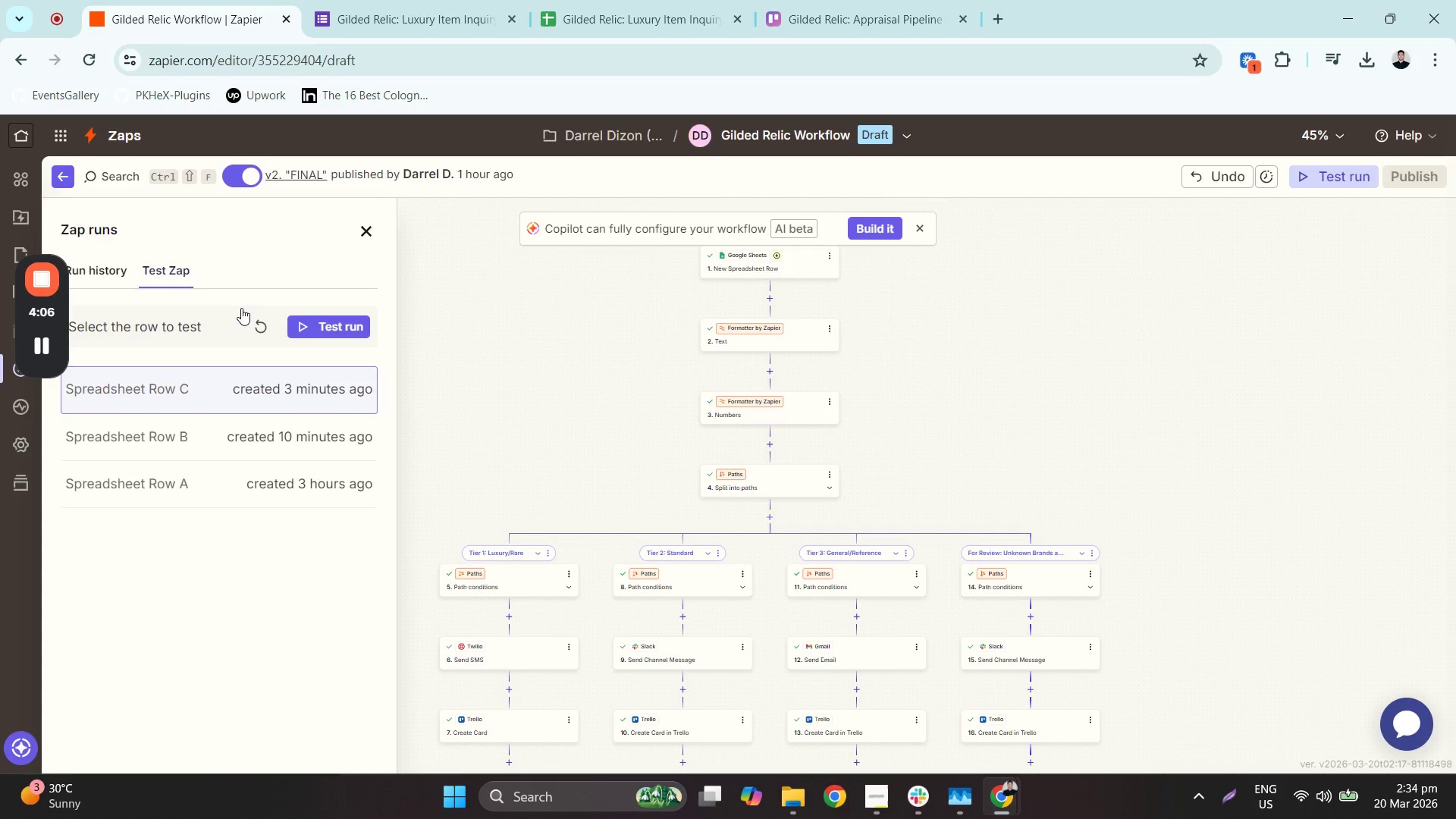 
double_click([264, 326])
 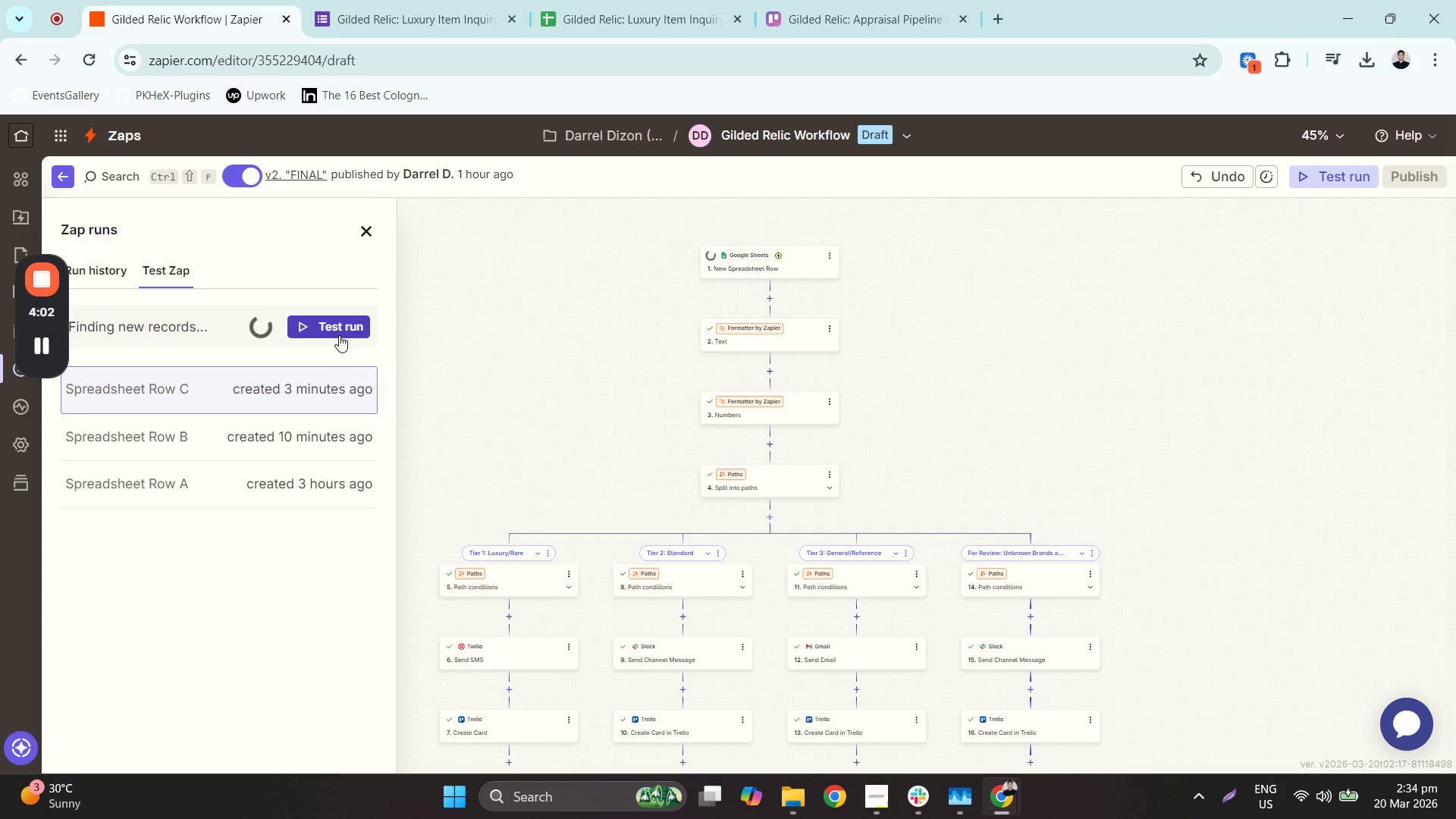 
wait(5.03)
 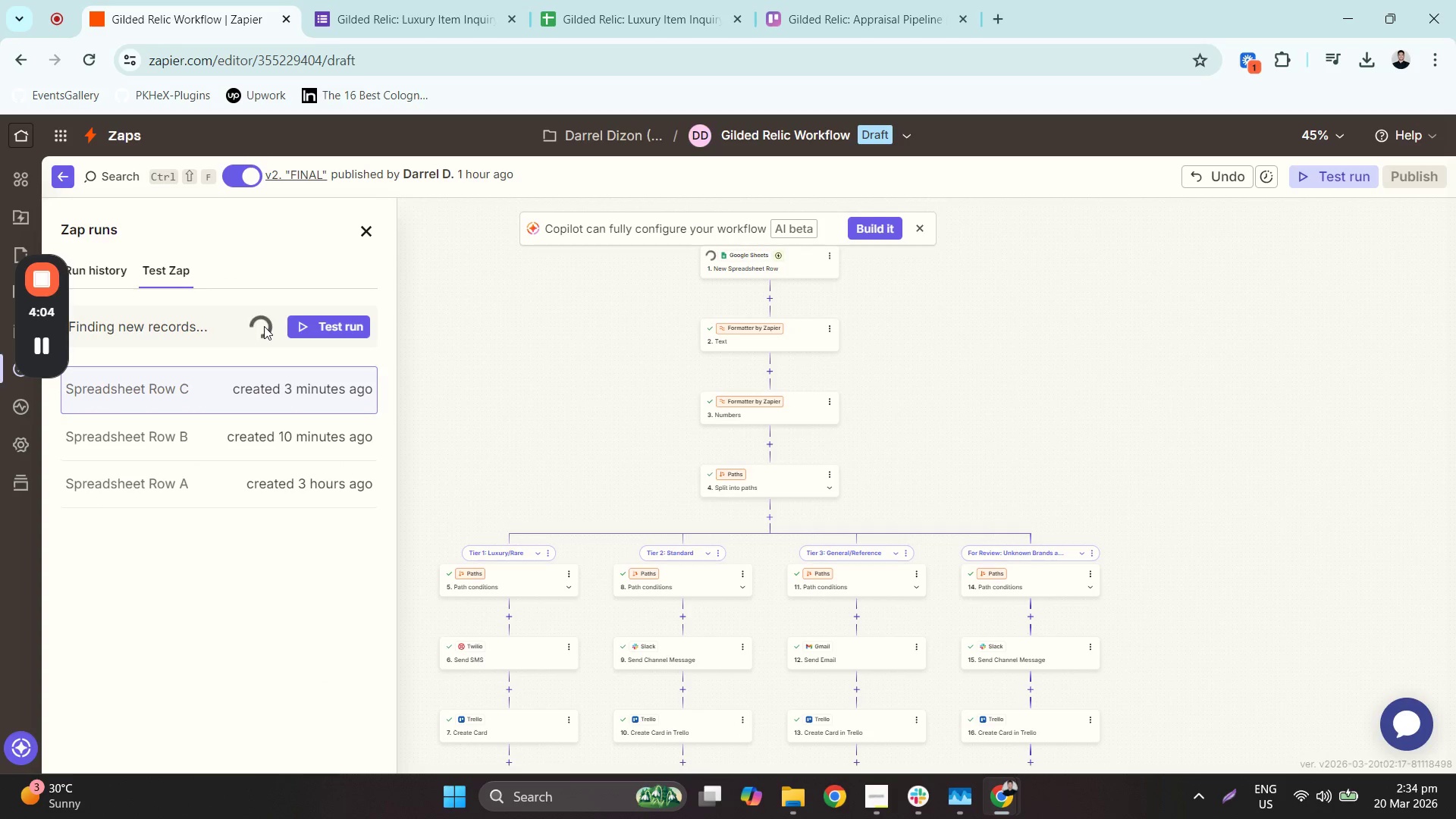 
left_click([301, 382])
 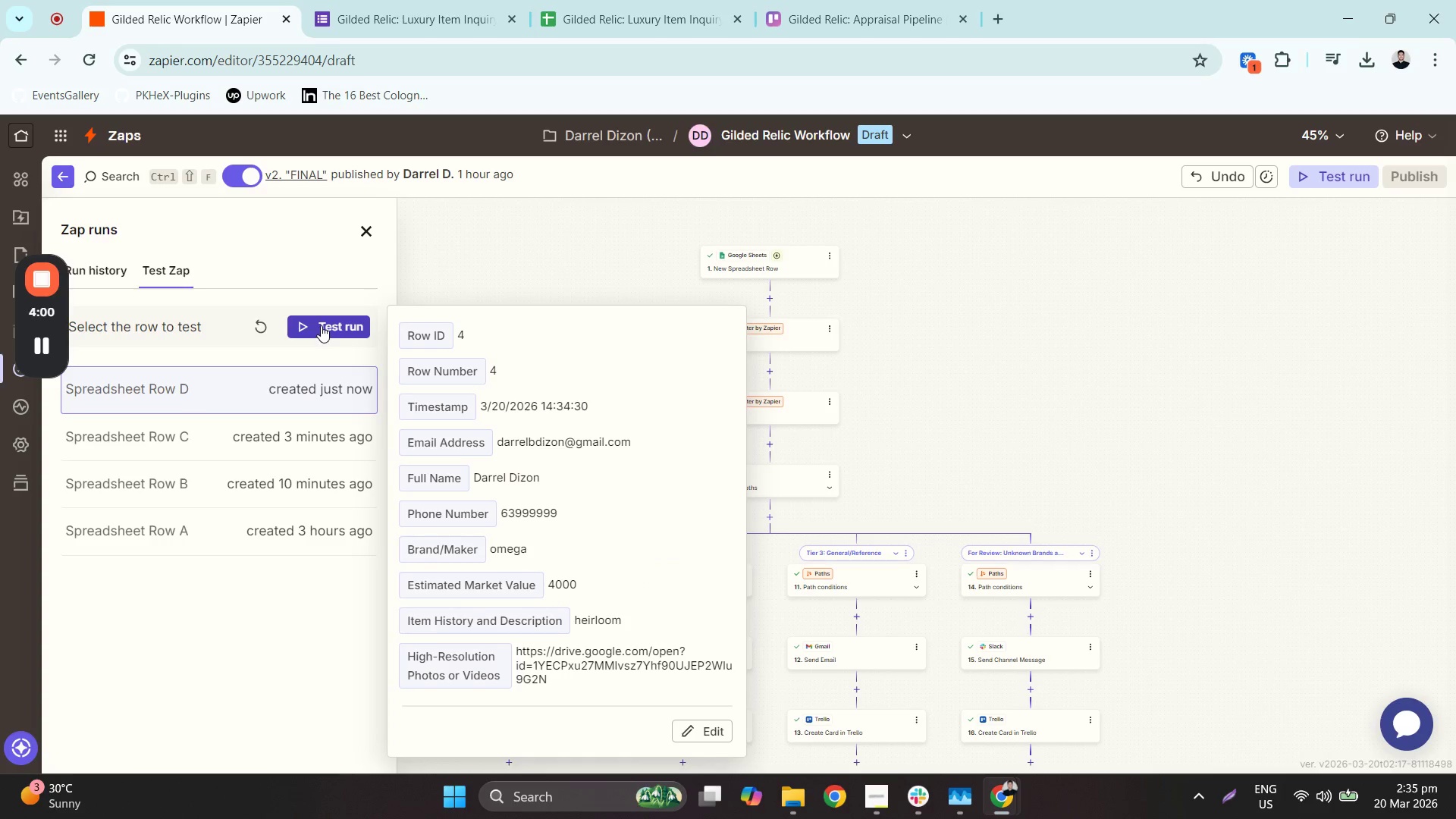 
left_click([321, 325])
 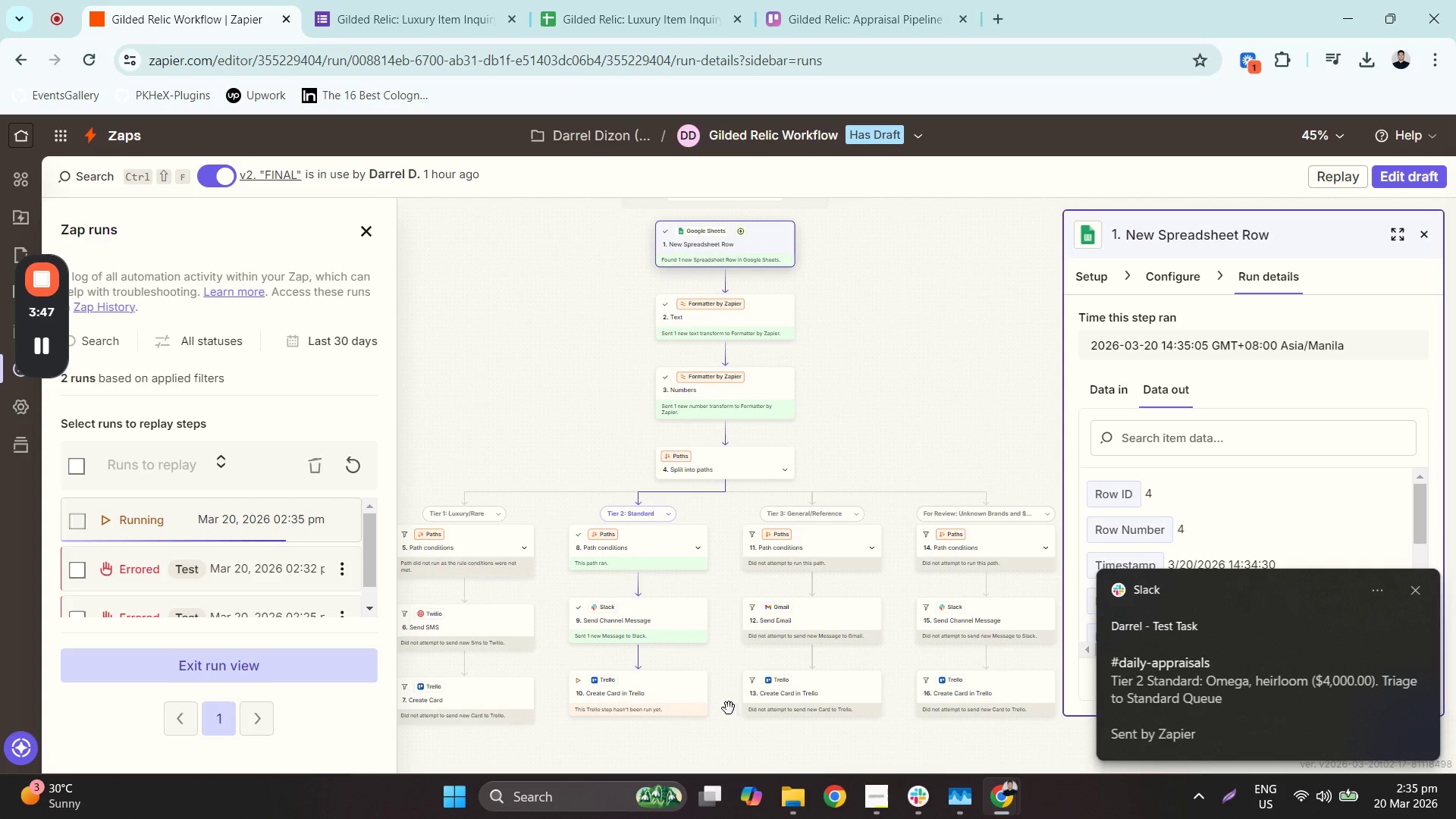 
wait(17.16)
 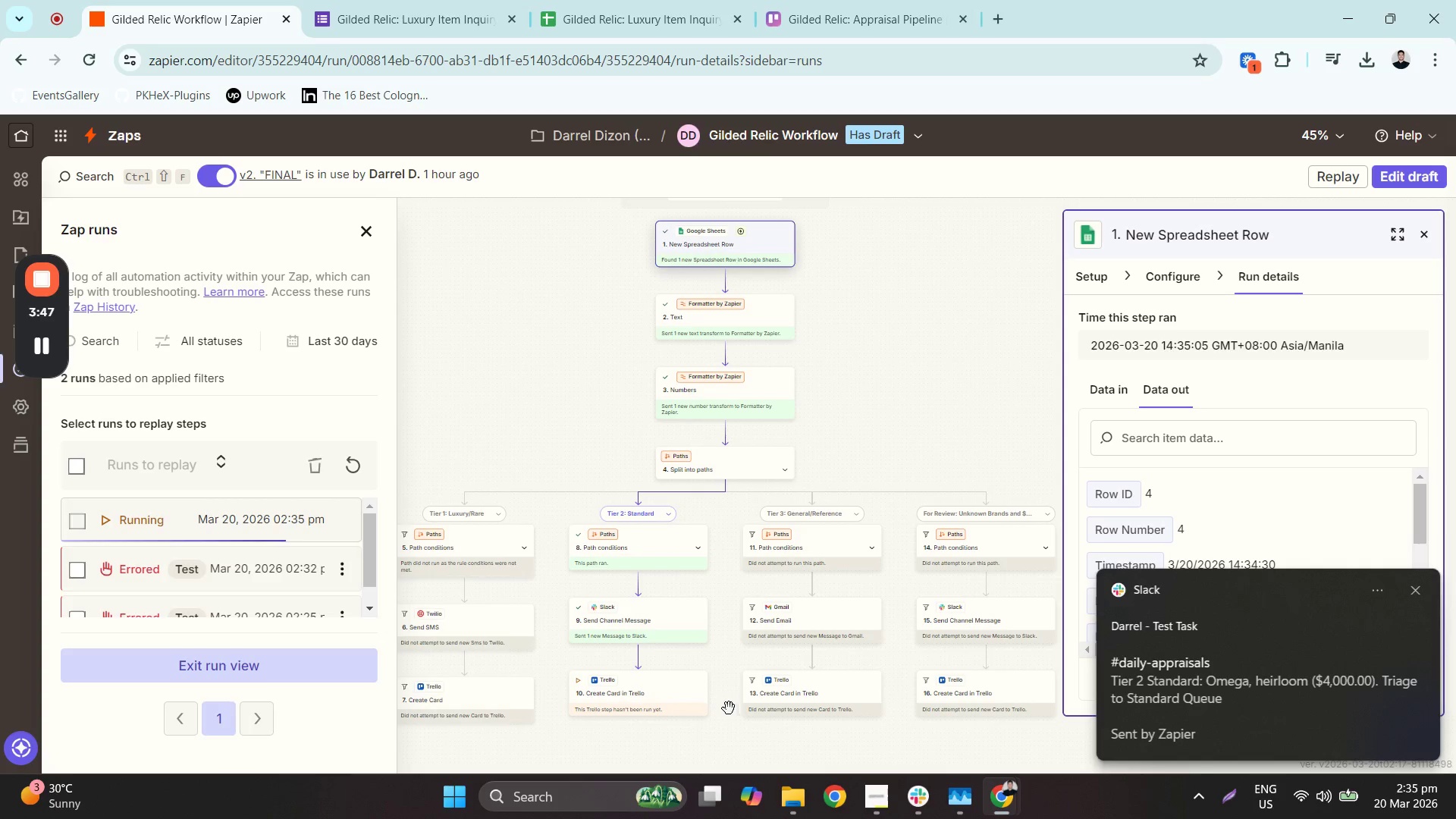 
left_click([665, 620])
 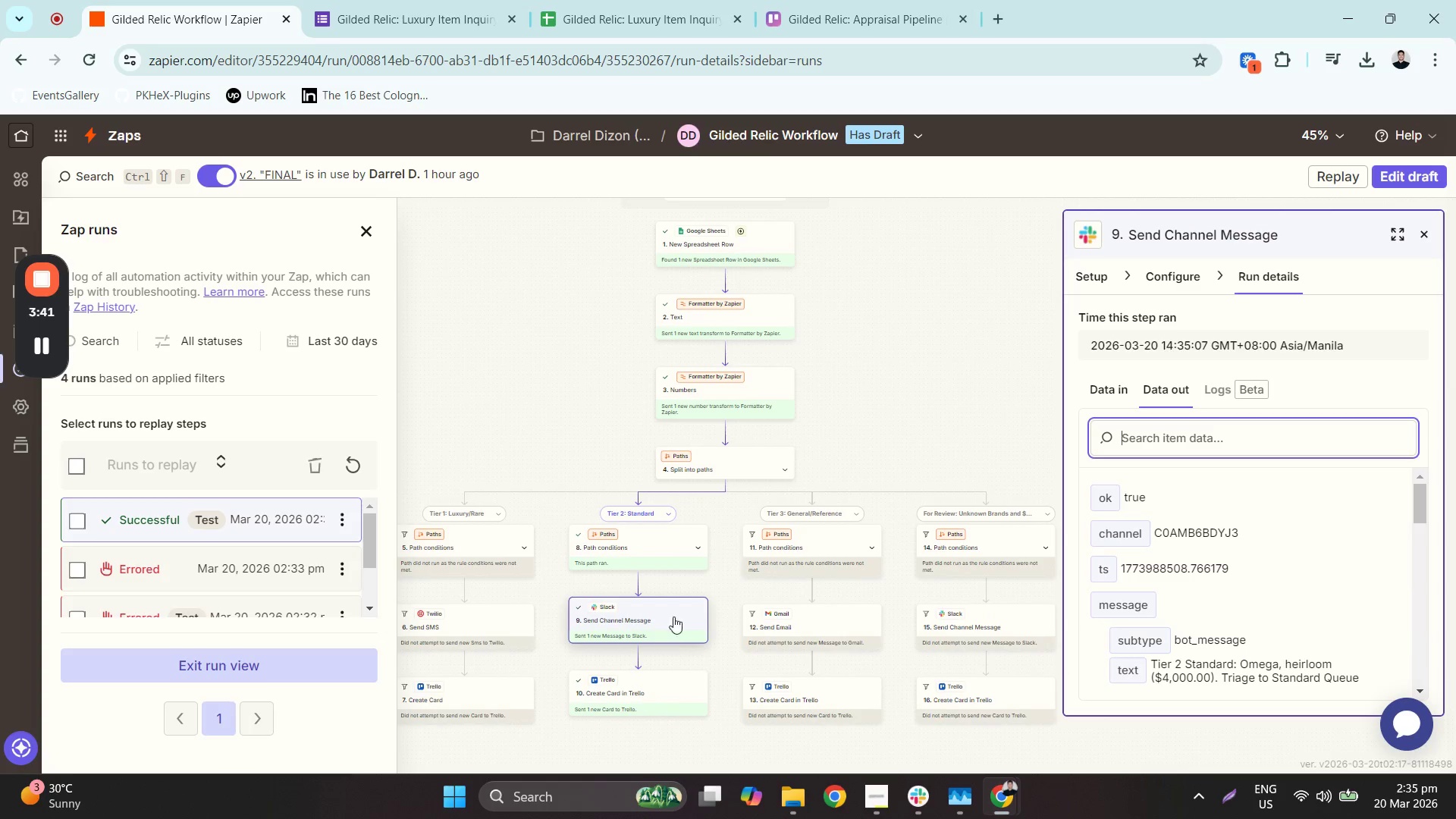 
scroll: coordinate [1292, 566], scroll_direction: down, amount: 7.0
 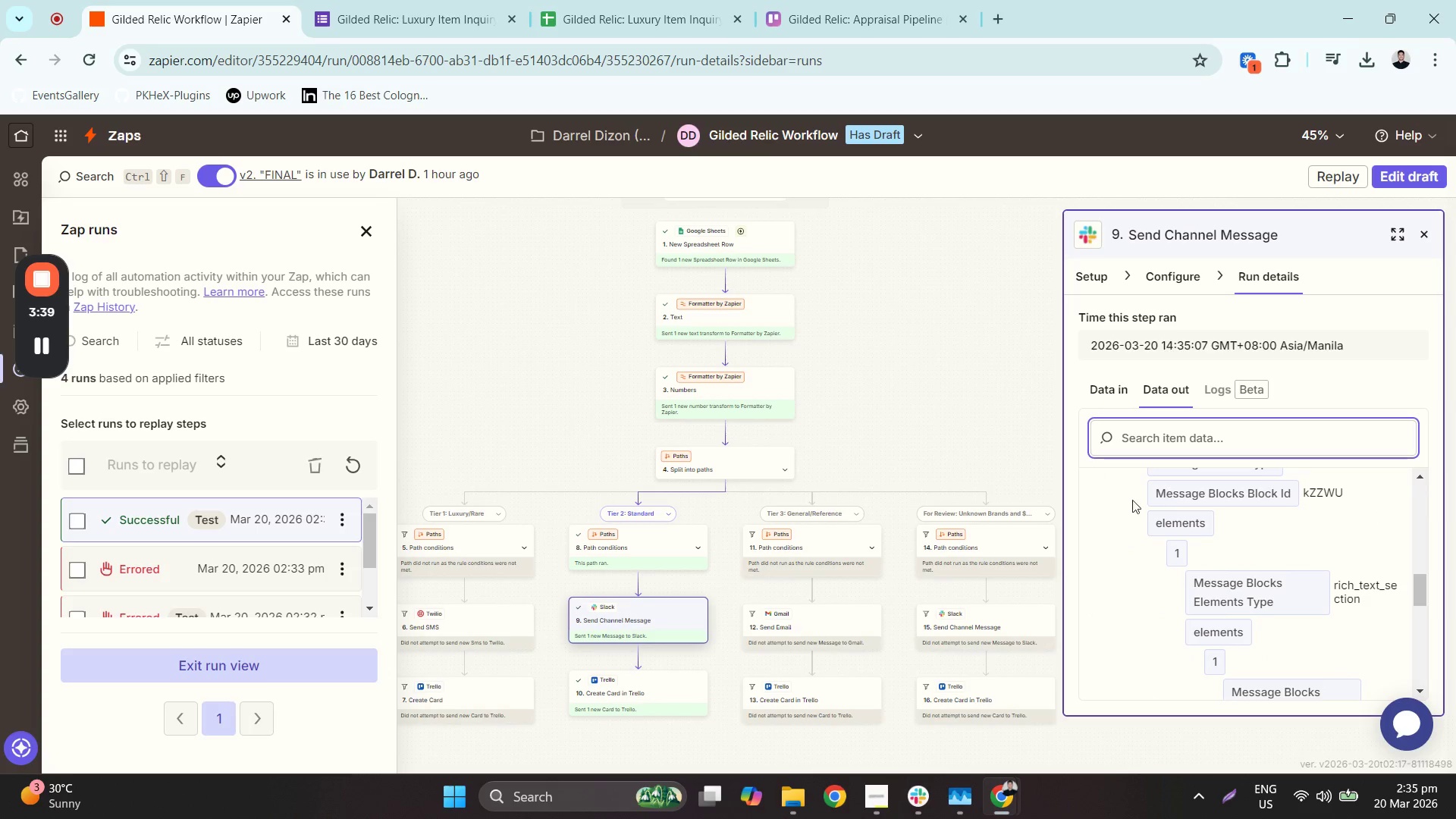 
scroll: coordinate [1141, 558], scroll_direction: up, amount: 7.0
 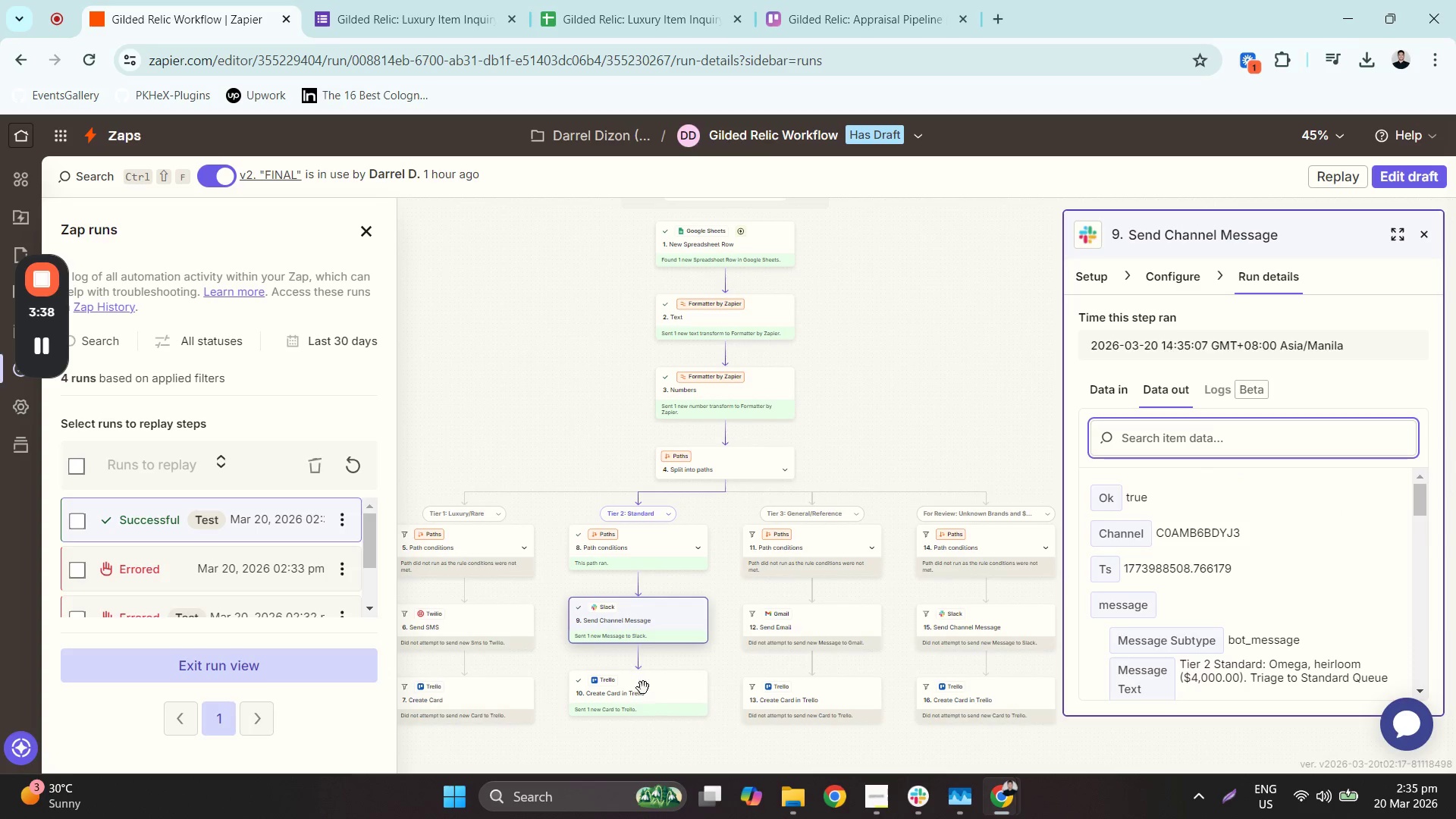 
left_click([651, 684])